 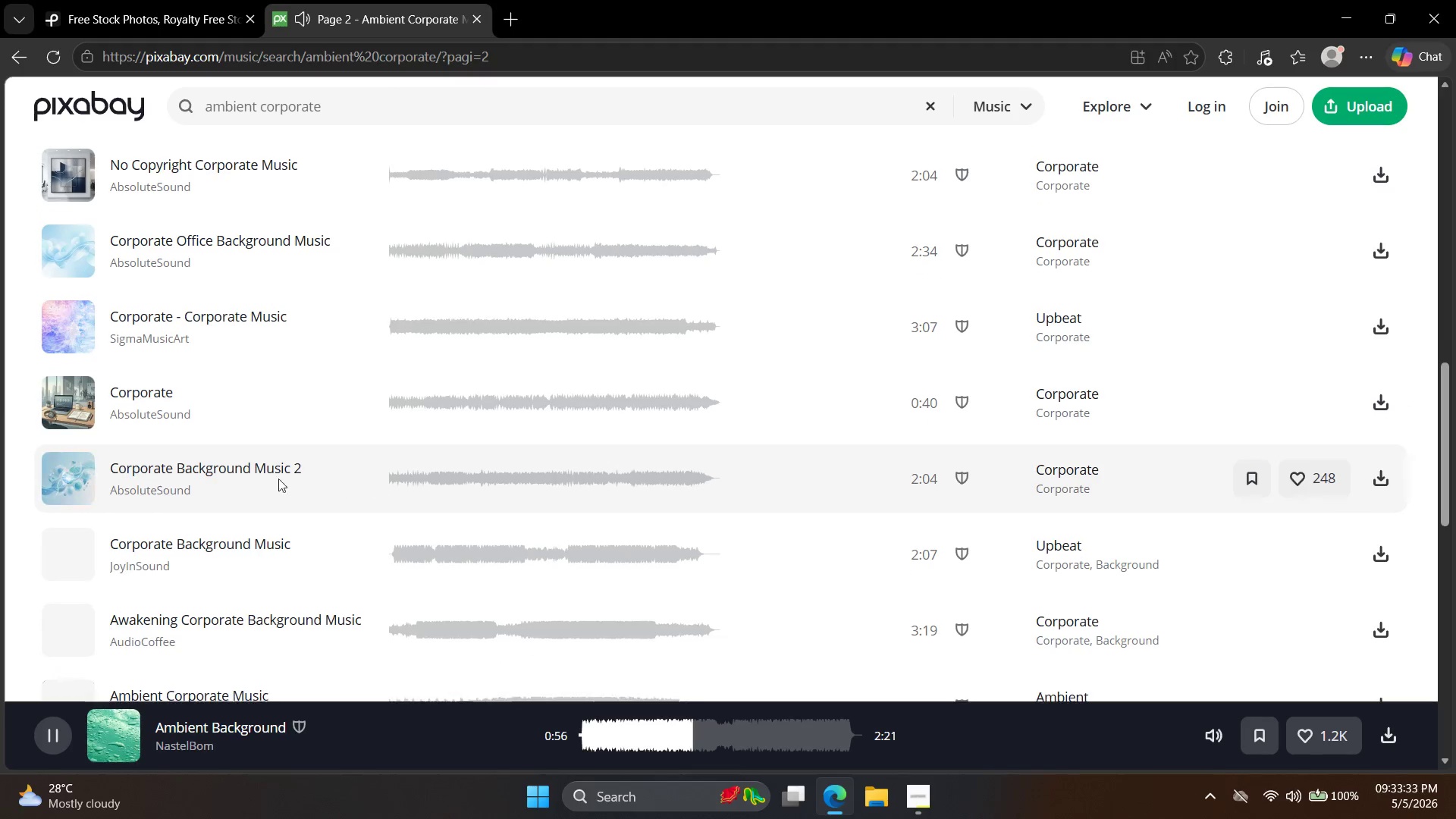 
left_click([62, 469])
 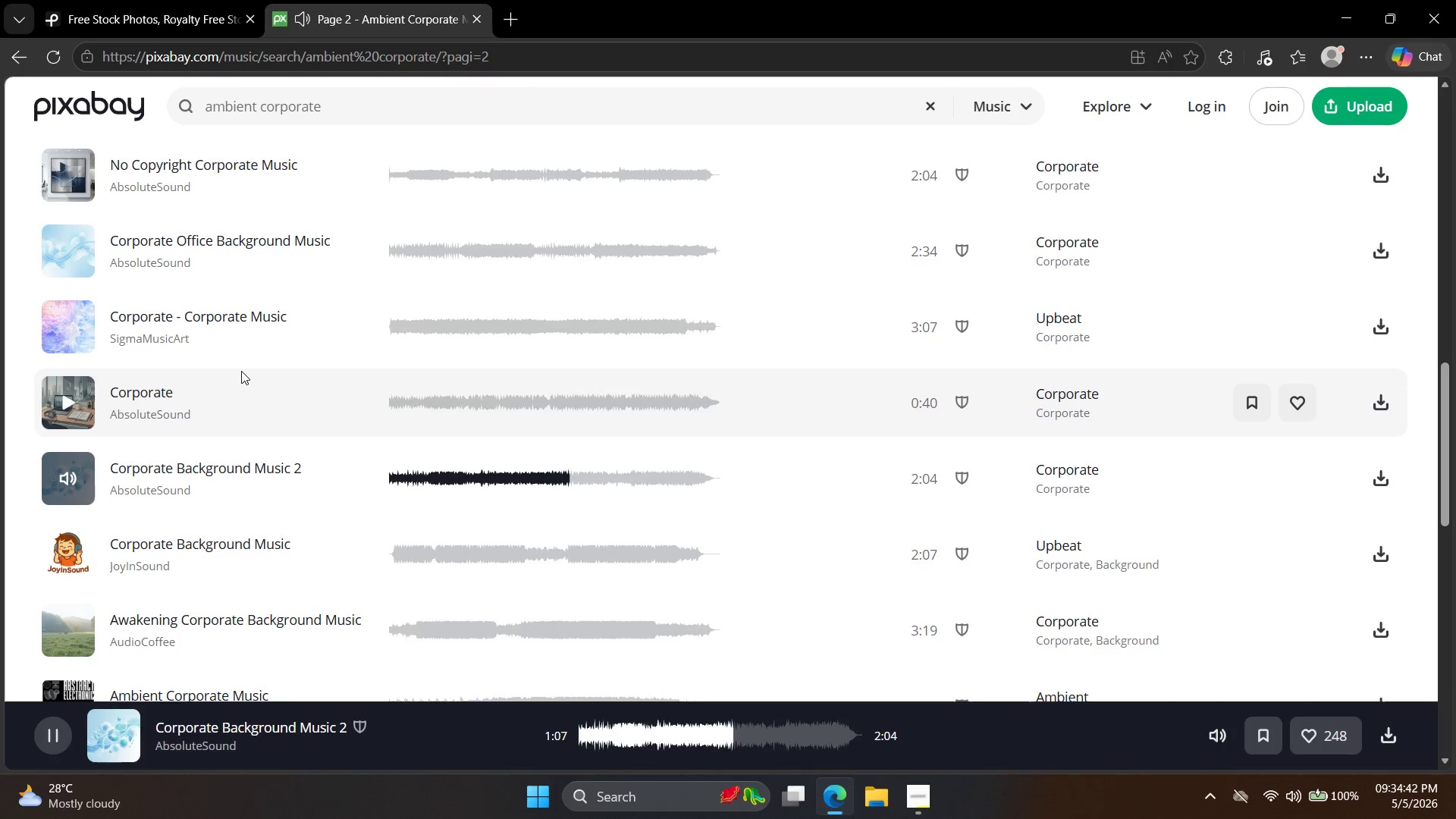 
wait(73.62)
 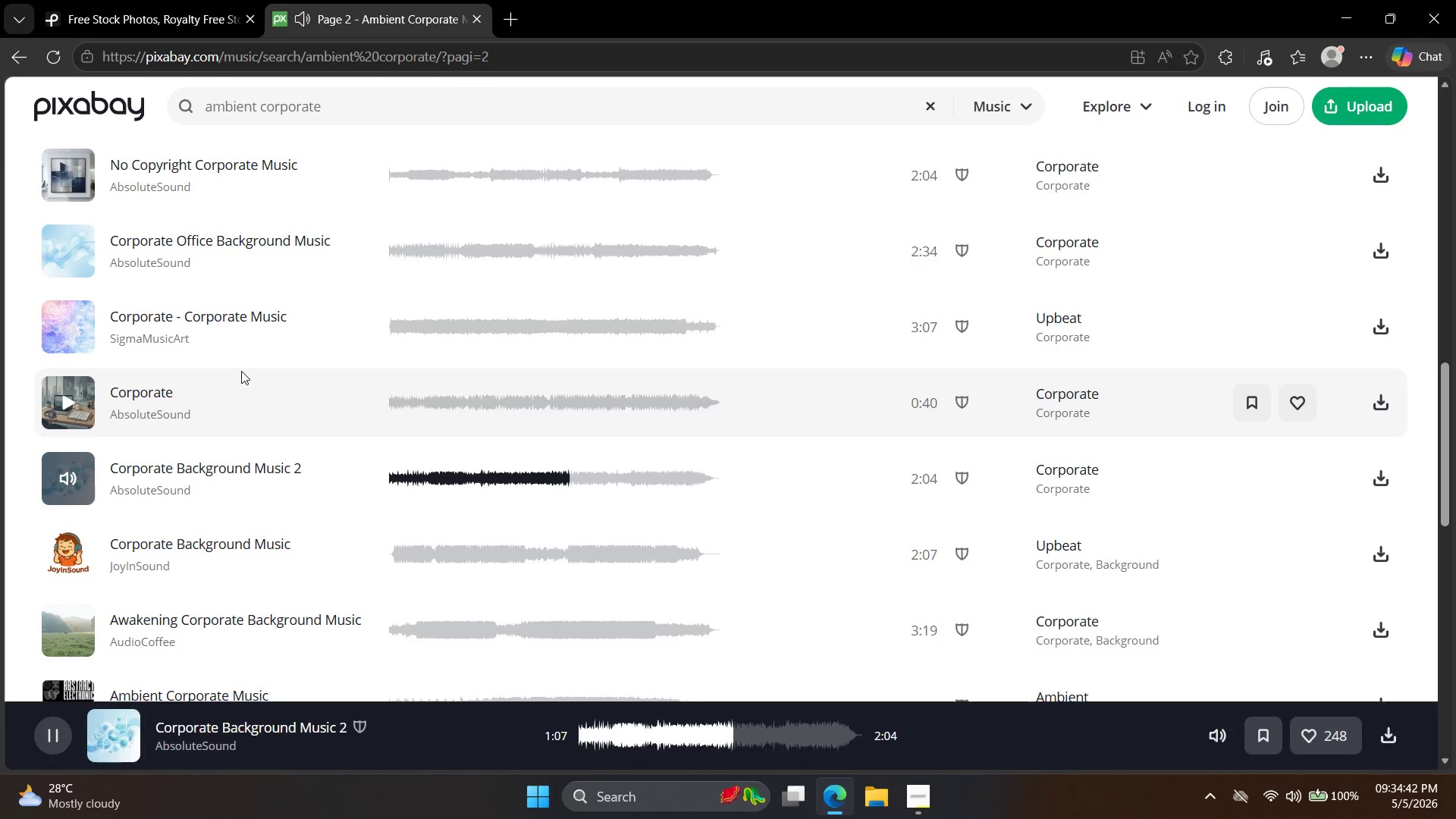 
left_click([61, 552])
 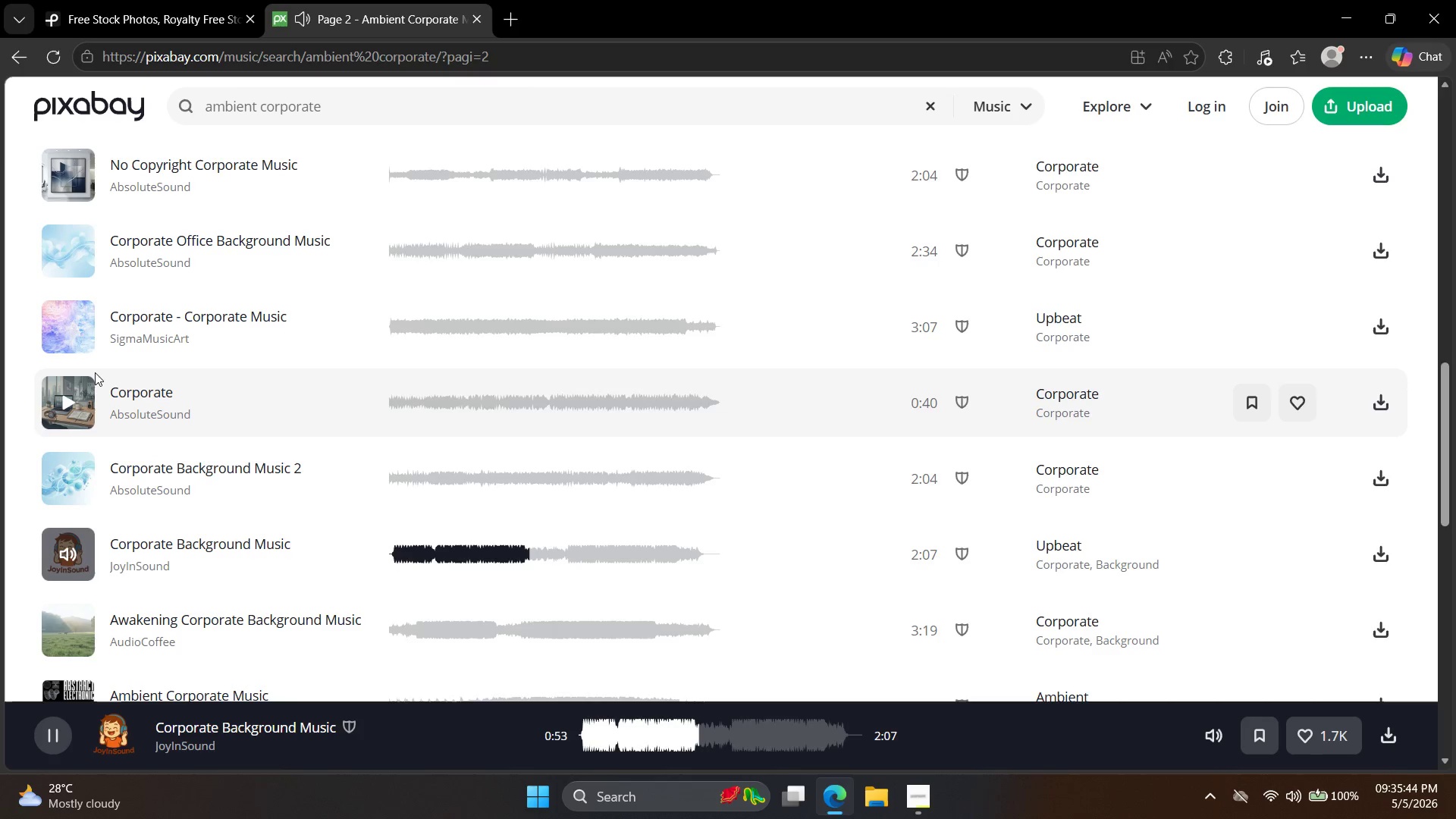 
wait(61.44)
 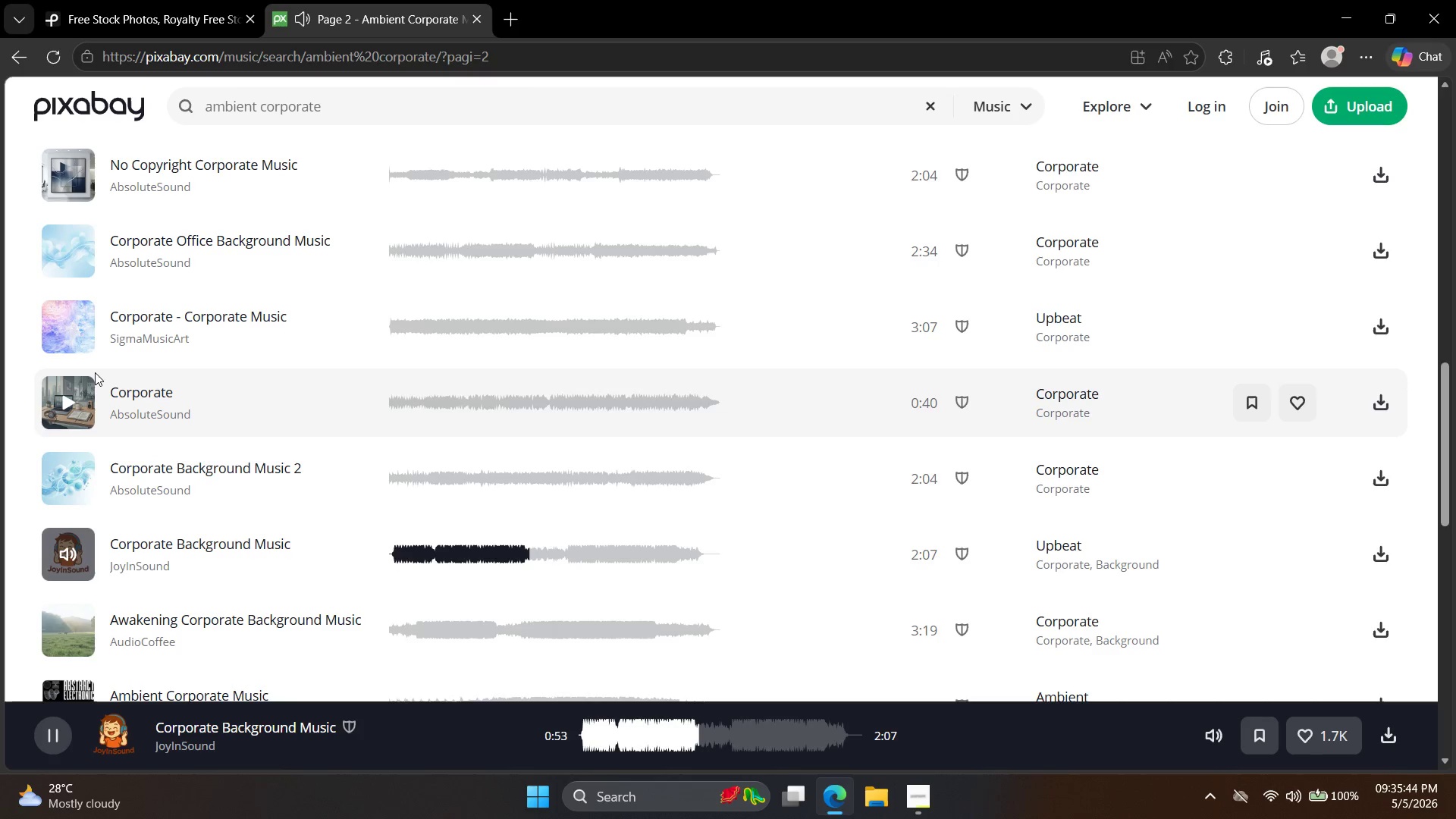 
scroll: coordinate [10, 482], scroll_direction: down, amount: 2.0
 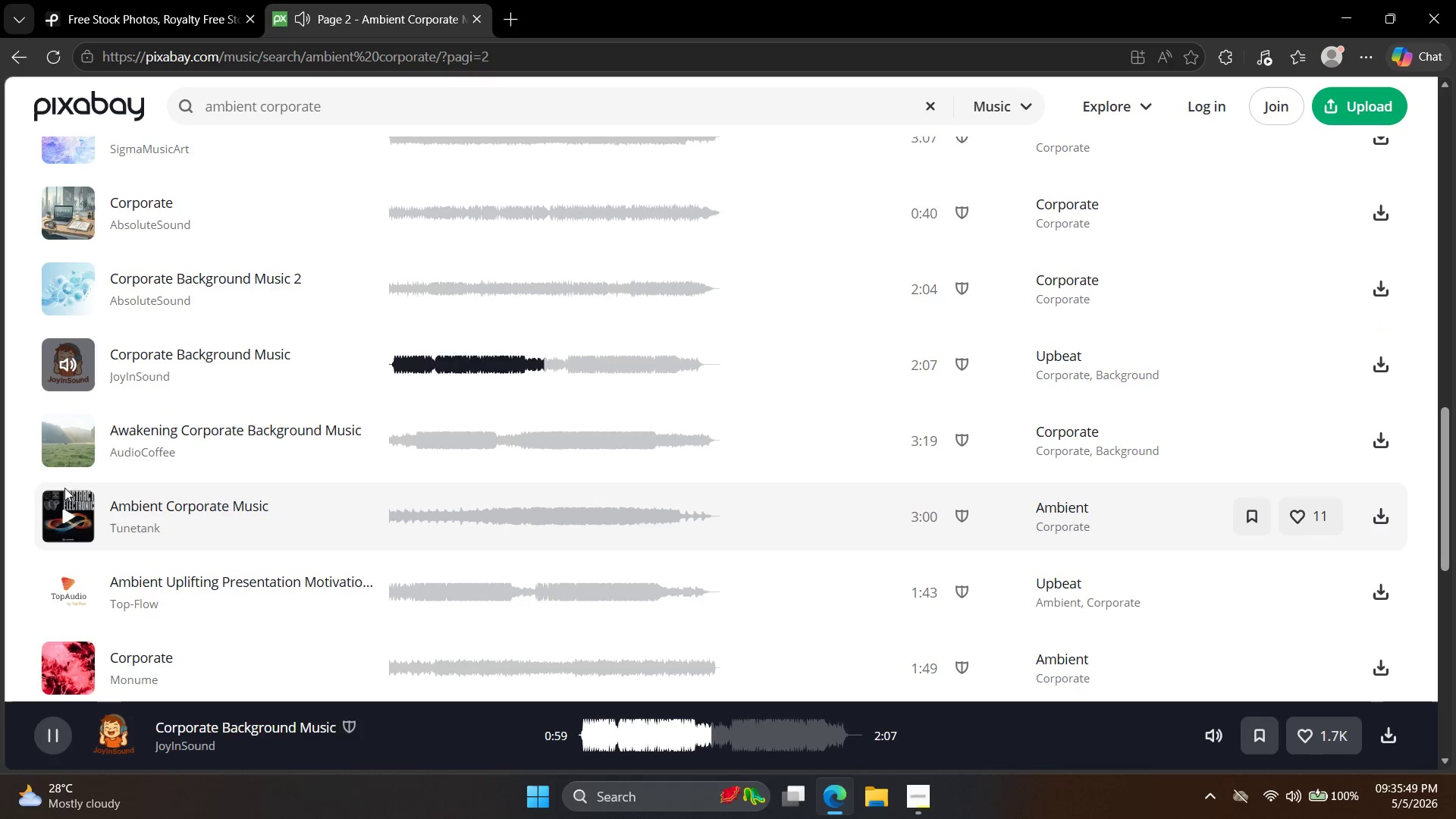 
left_click([71, 524])
 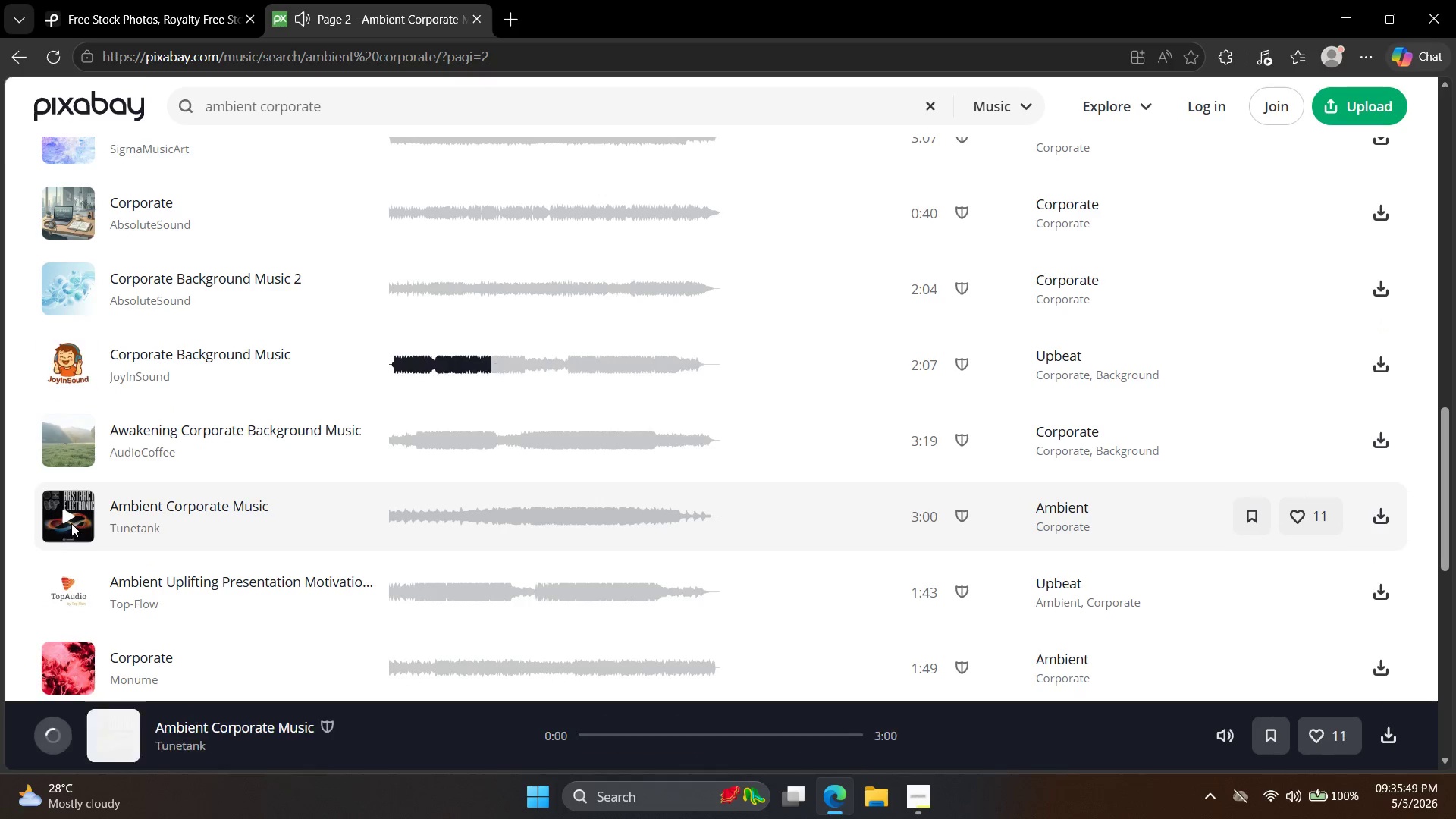 
mouse_move([149, 457])
 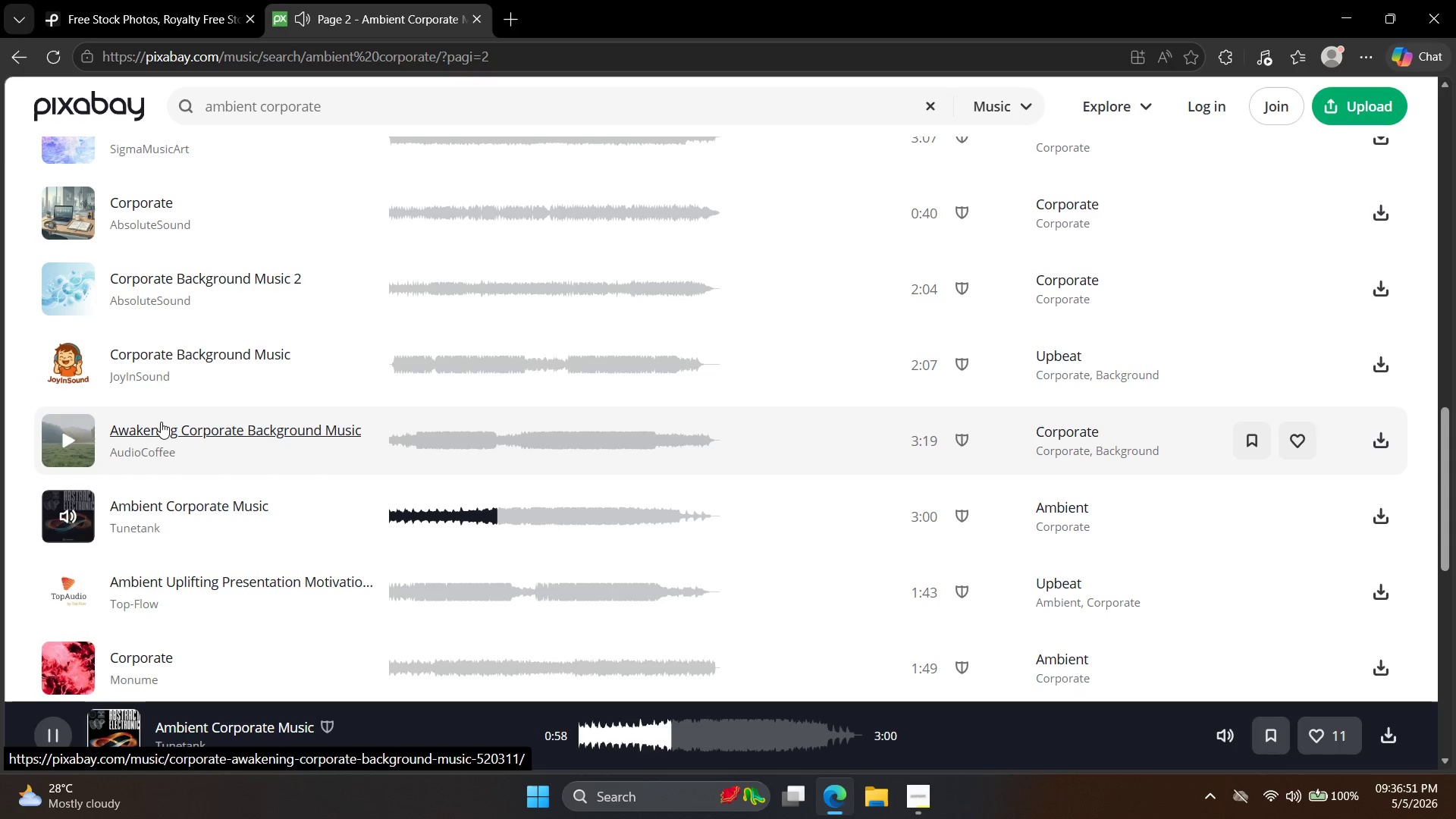 
wait(62.68)
 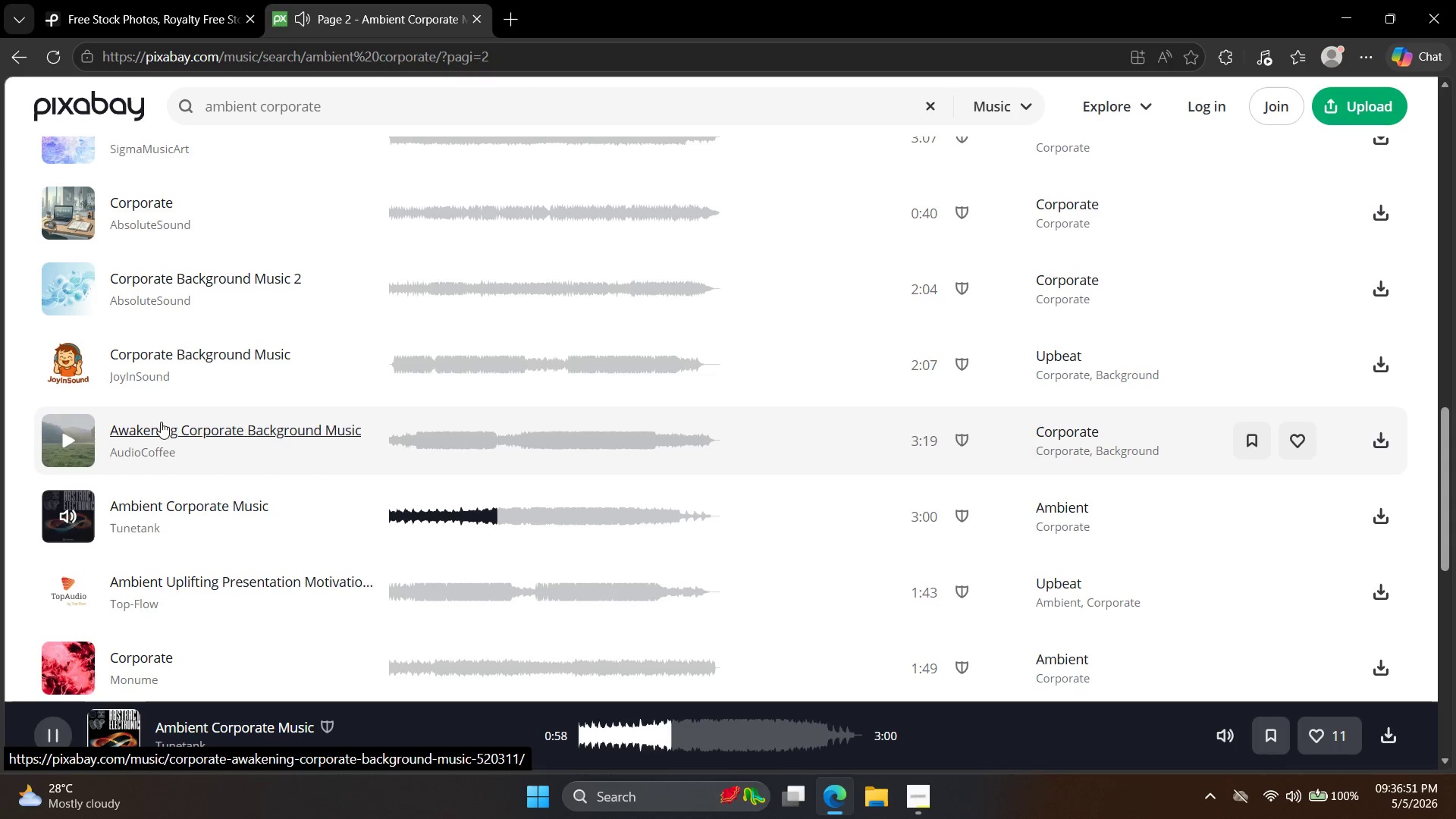 
scroll: coordinate [115, 563], scroll_direction: down, amount: 2.0
 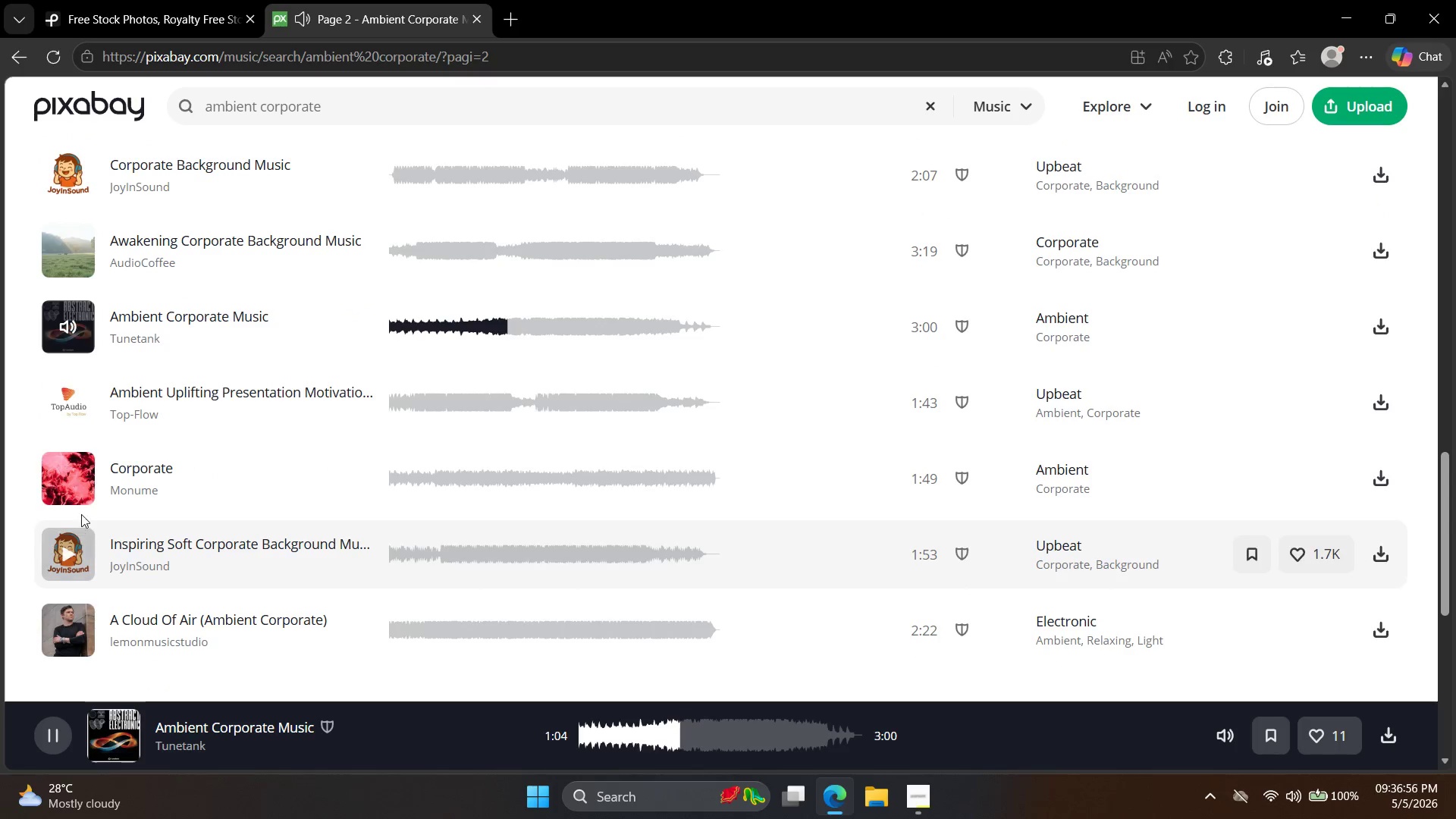 
left_click([71, 482])
 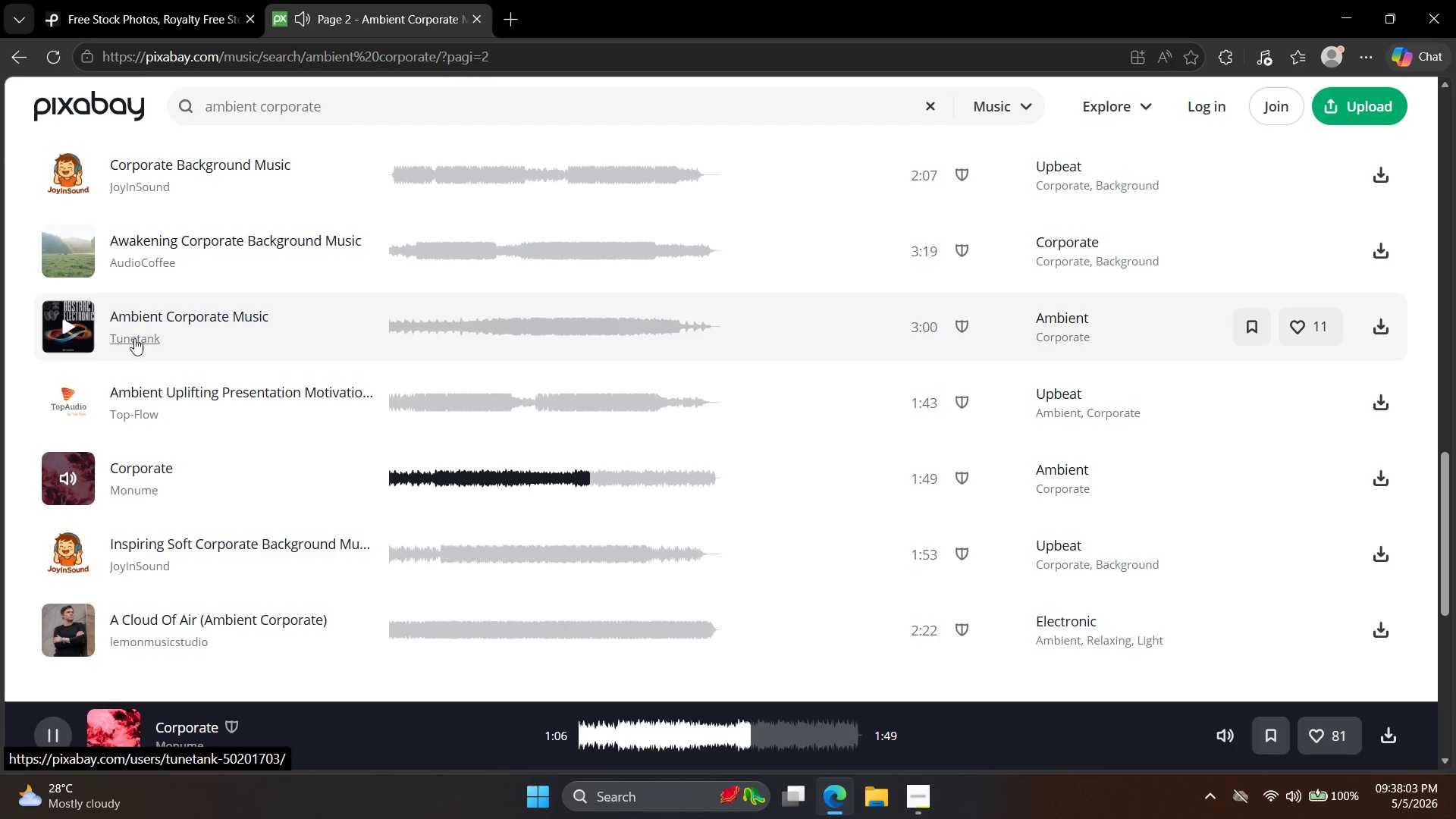 
wait(72.16)
 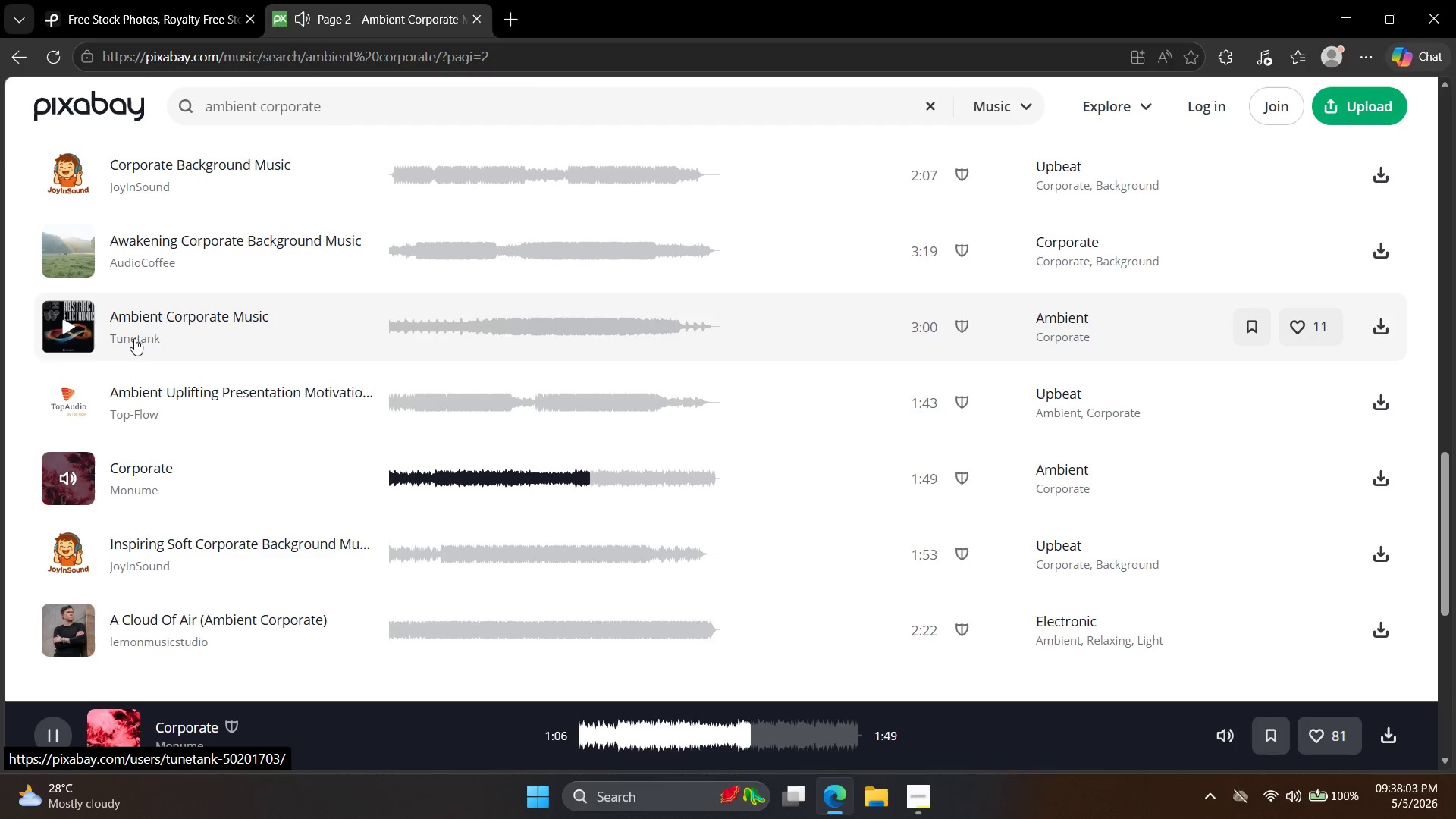 
scroll: coordinate [94, 303], scroll_direction: down, amount: 1.0
 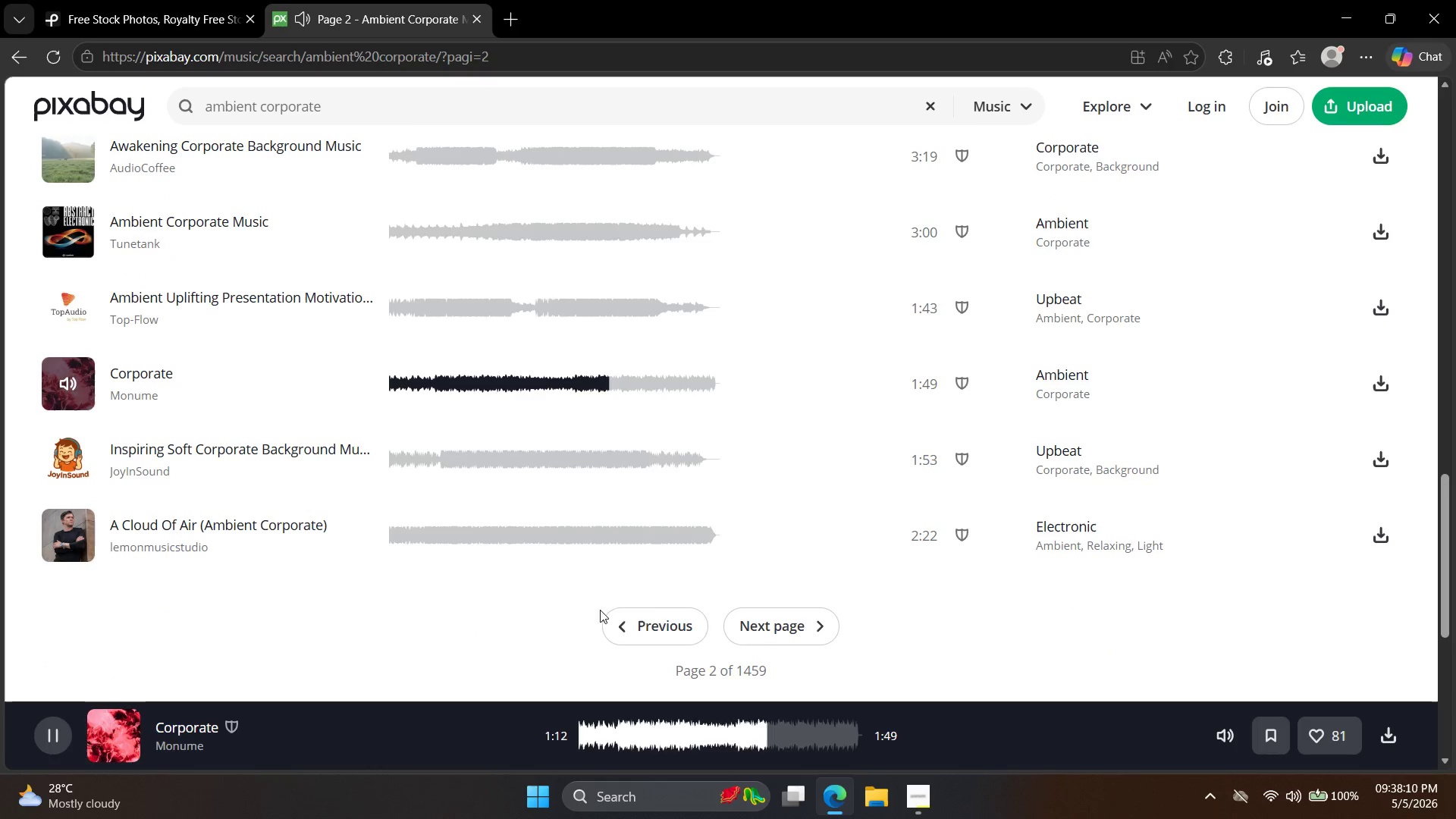 
left_click([772, 616])
 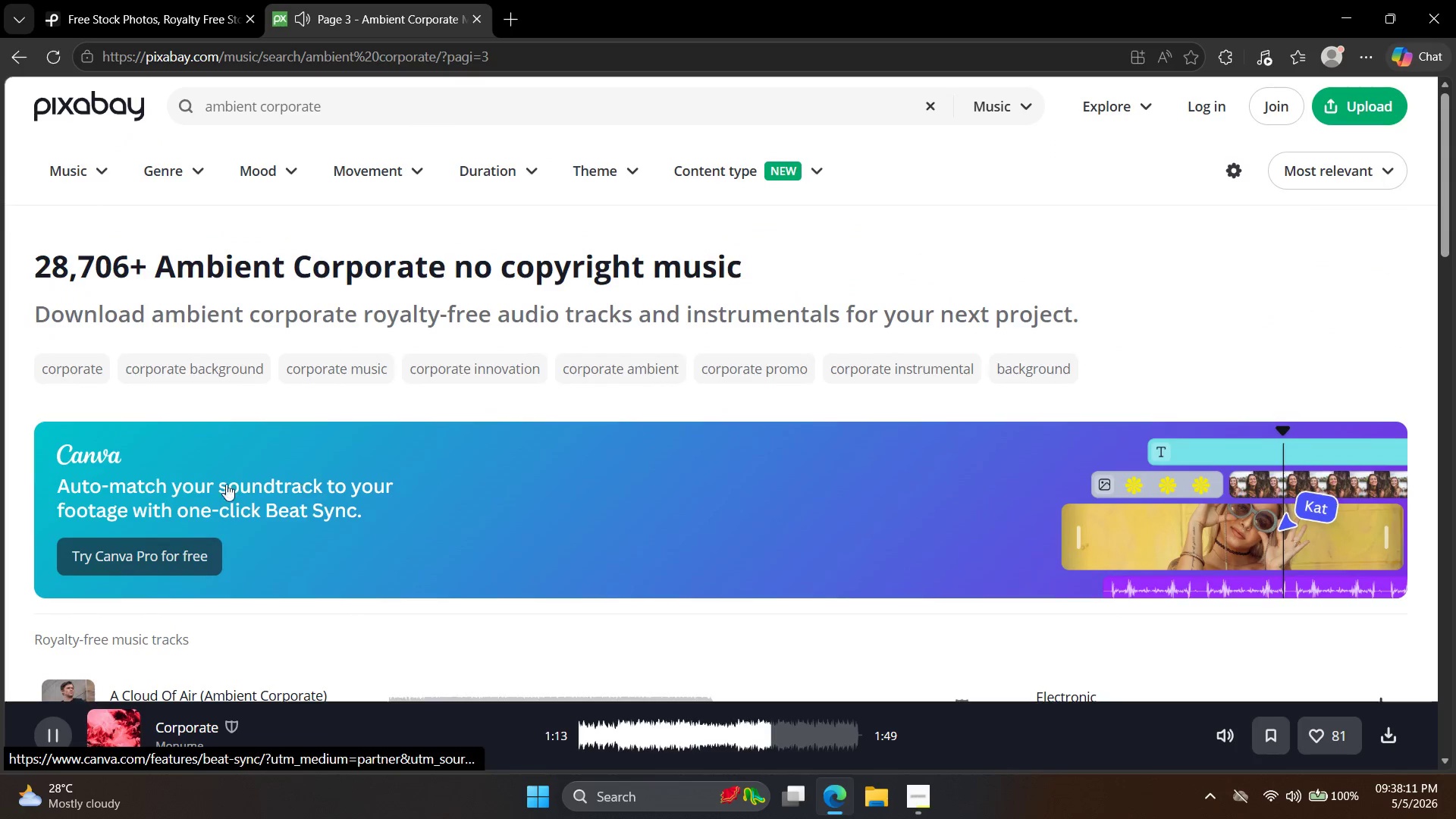 
scroll: coordinate [133, 526], scroll_direction: down, amount: 5.0
 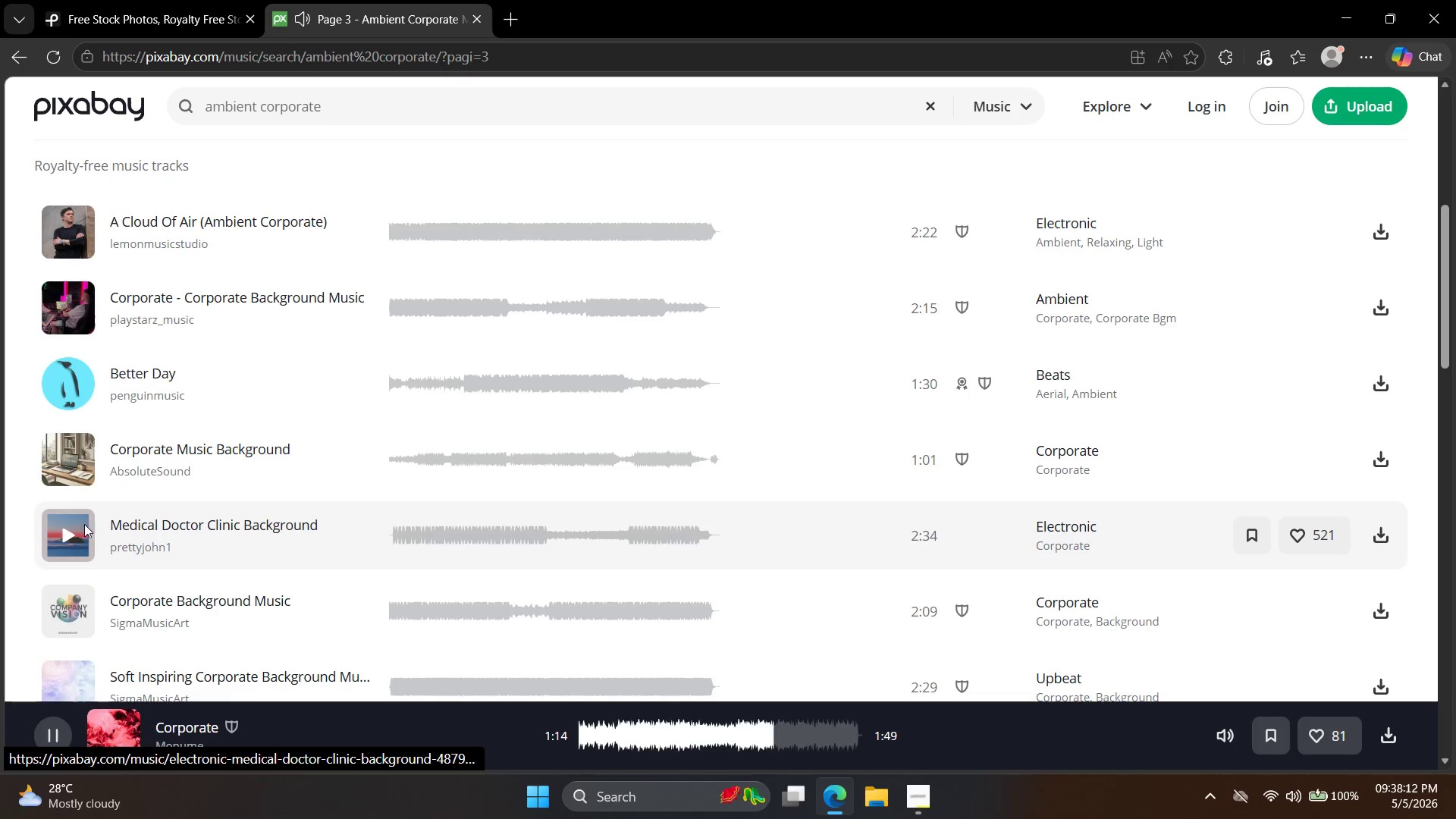 
left_click([46, 528])
 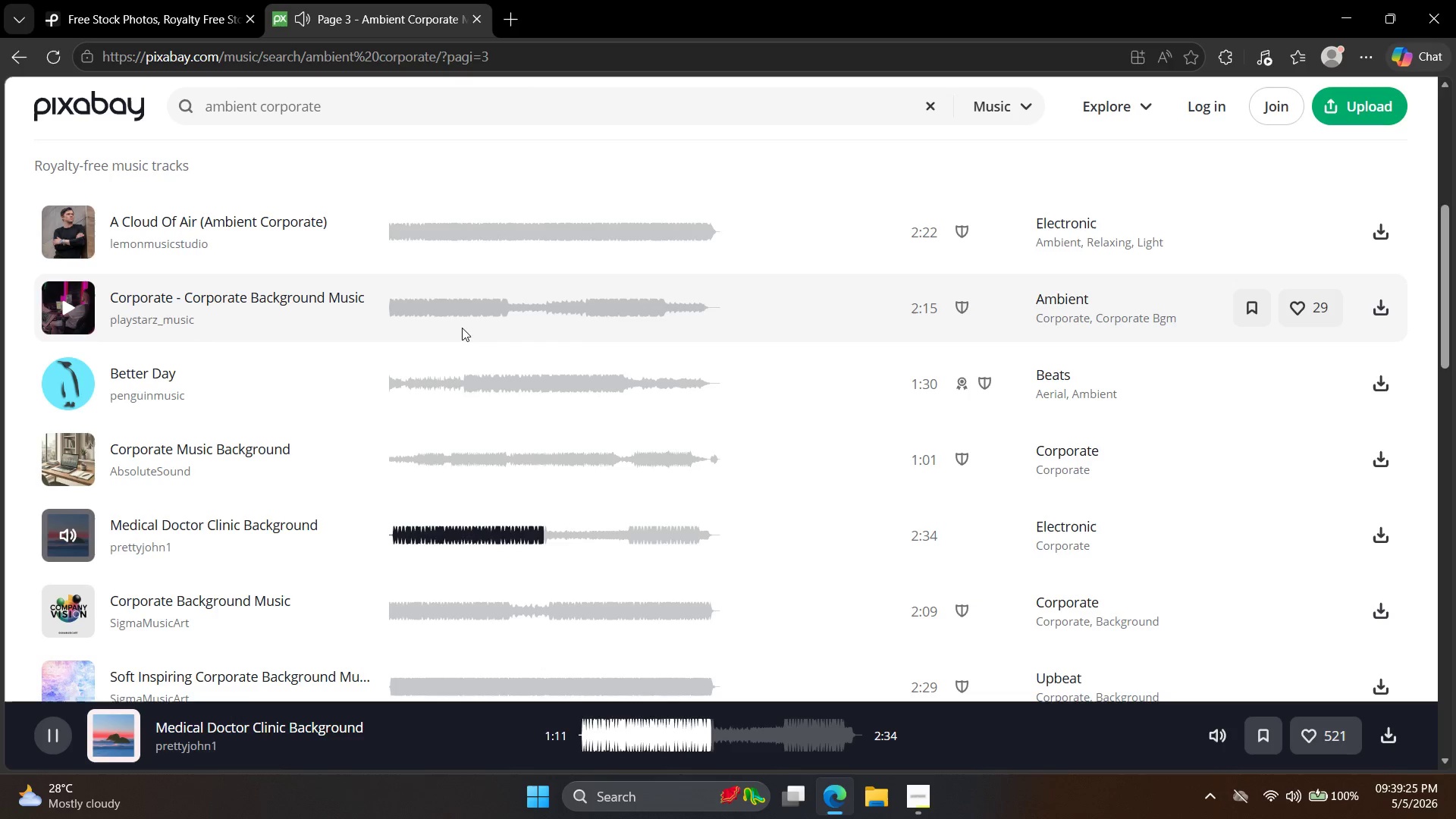 
wait(77.52)
 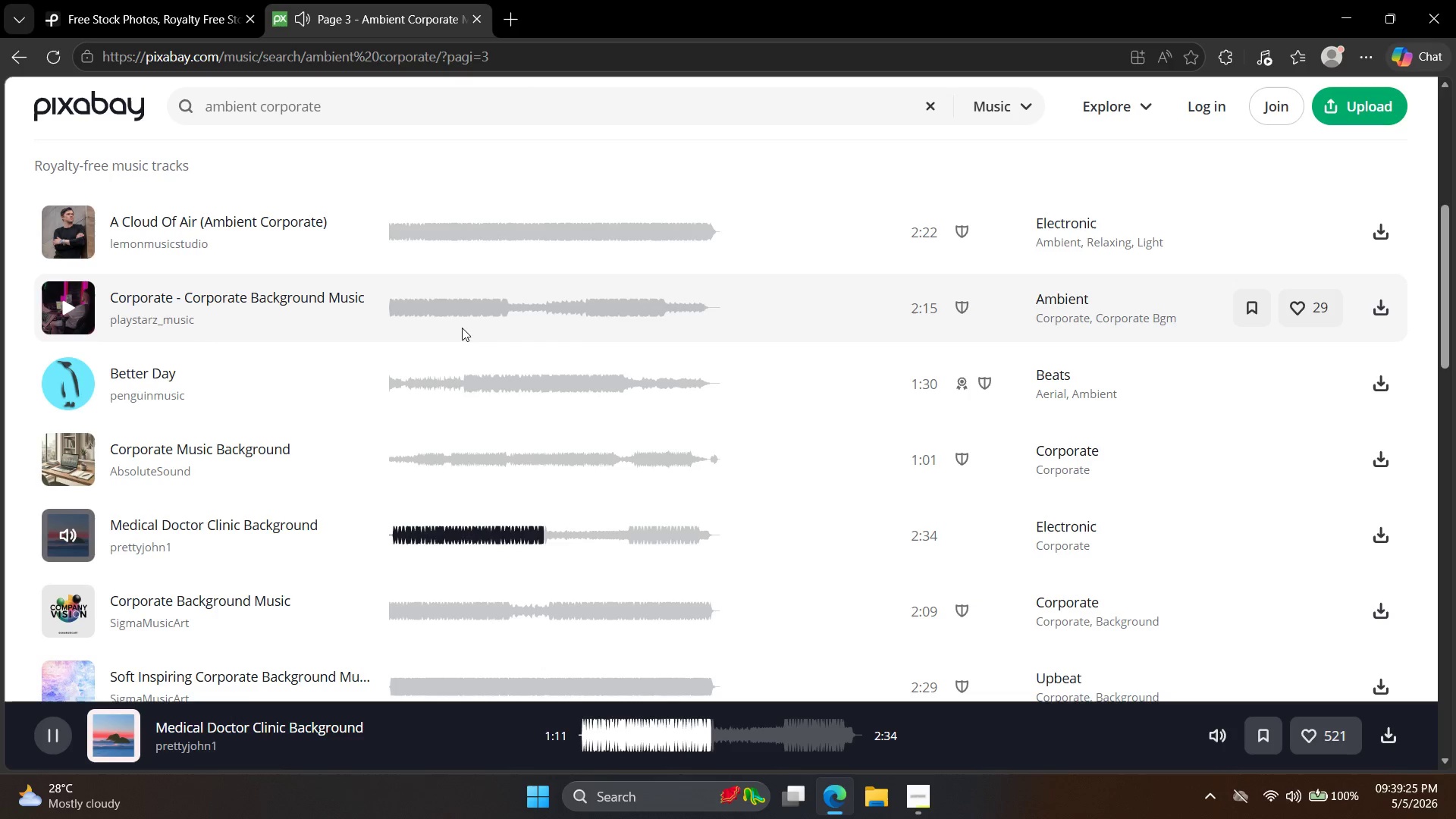 
scroll: coordinate [424, 178], scroll_direction: down, amount: 2.0
 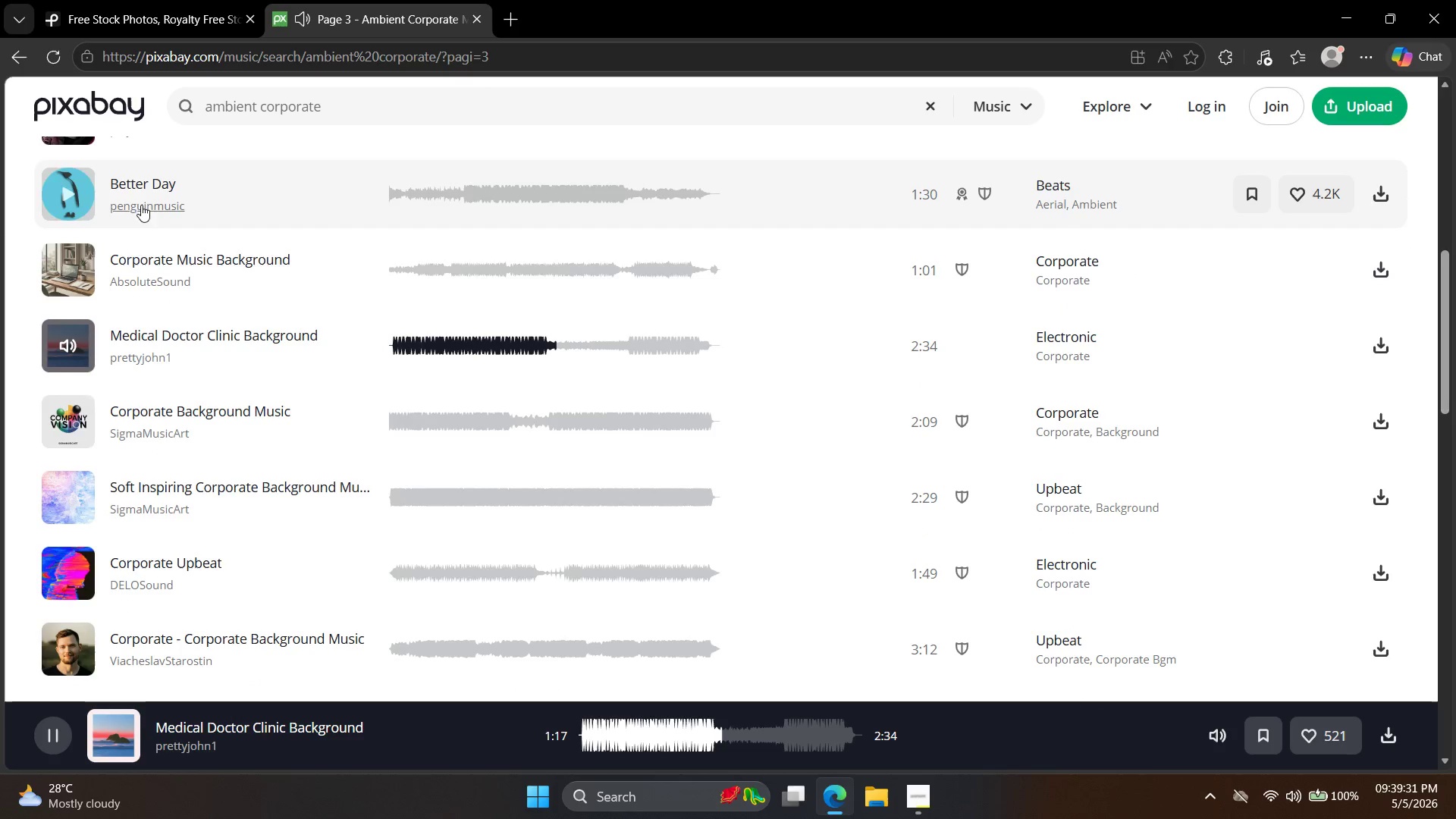 
left_click([37, 411])
 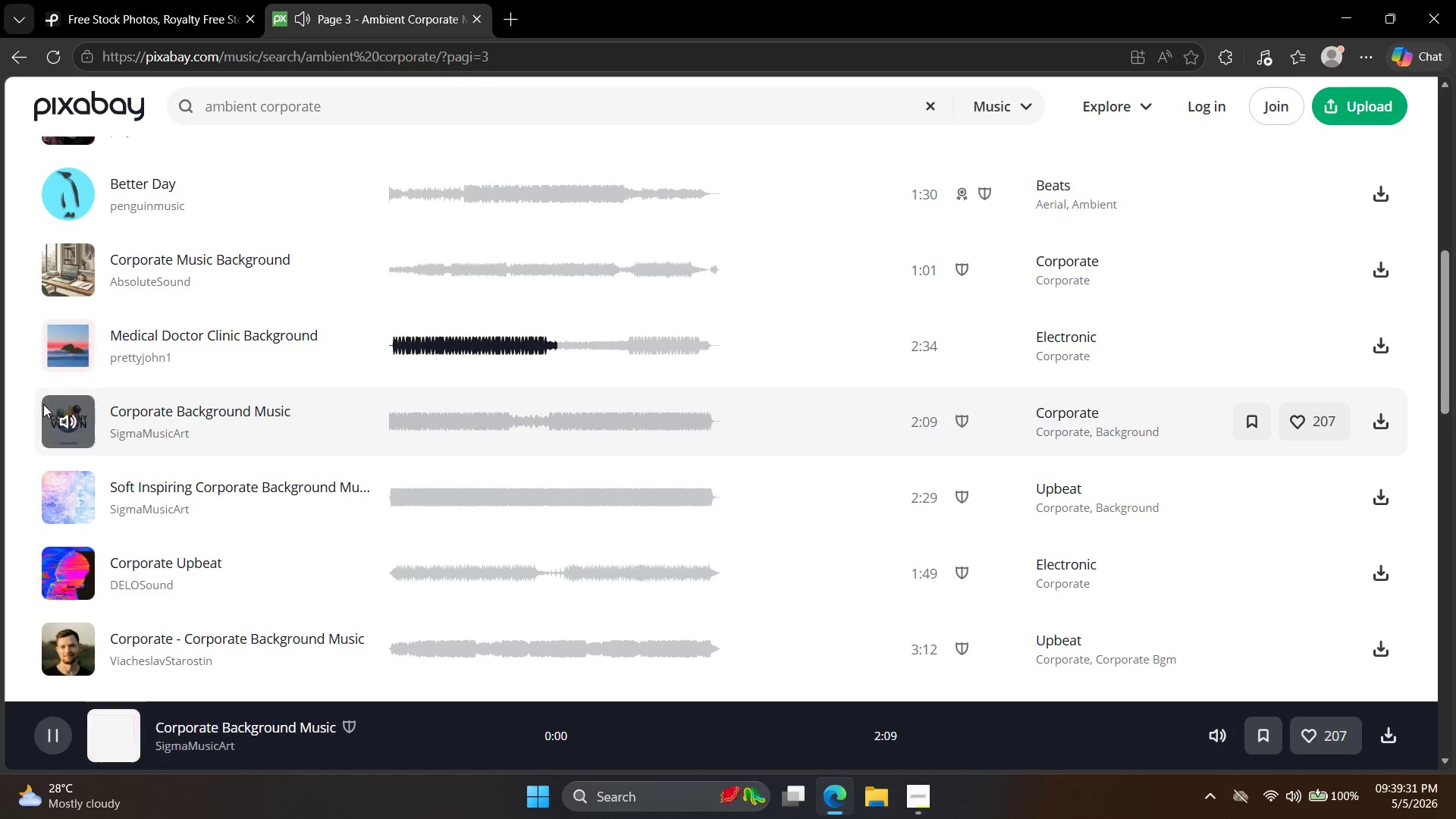 
mouse_move([89, 368])
 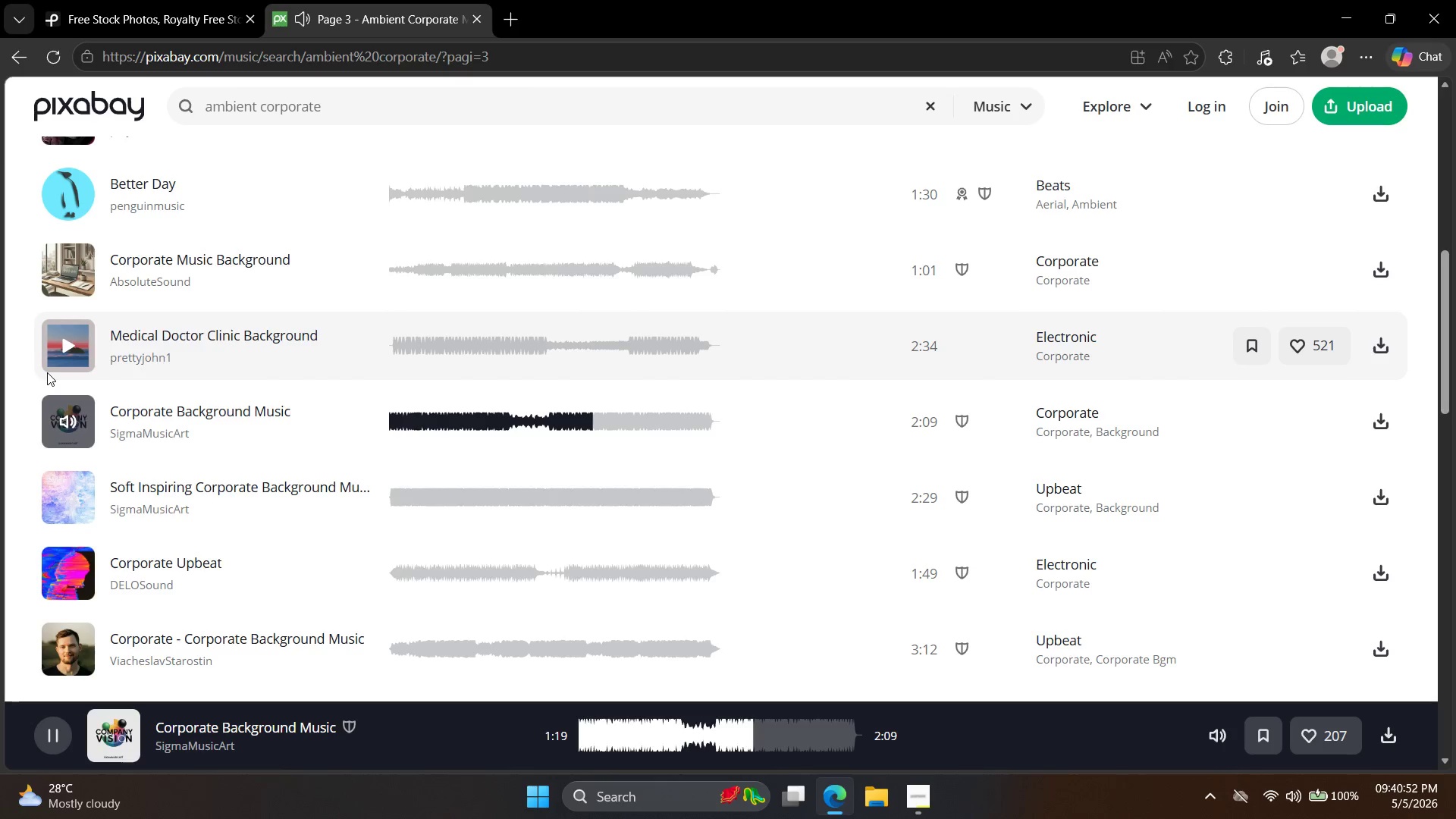 
wait(82.4)
 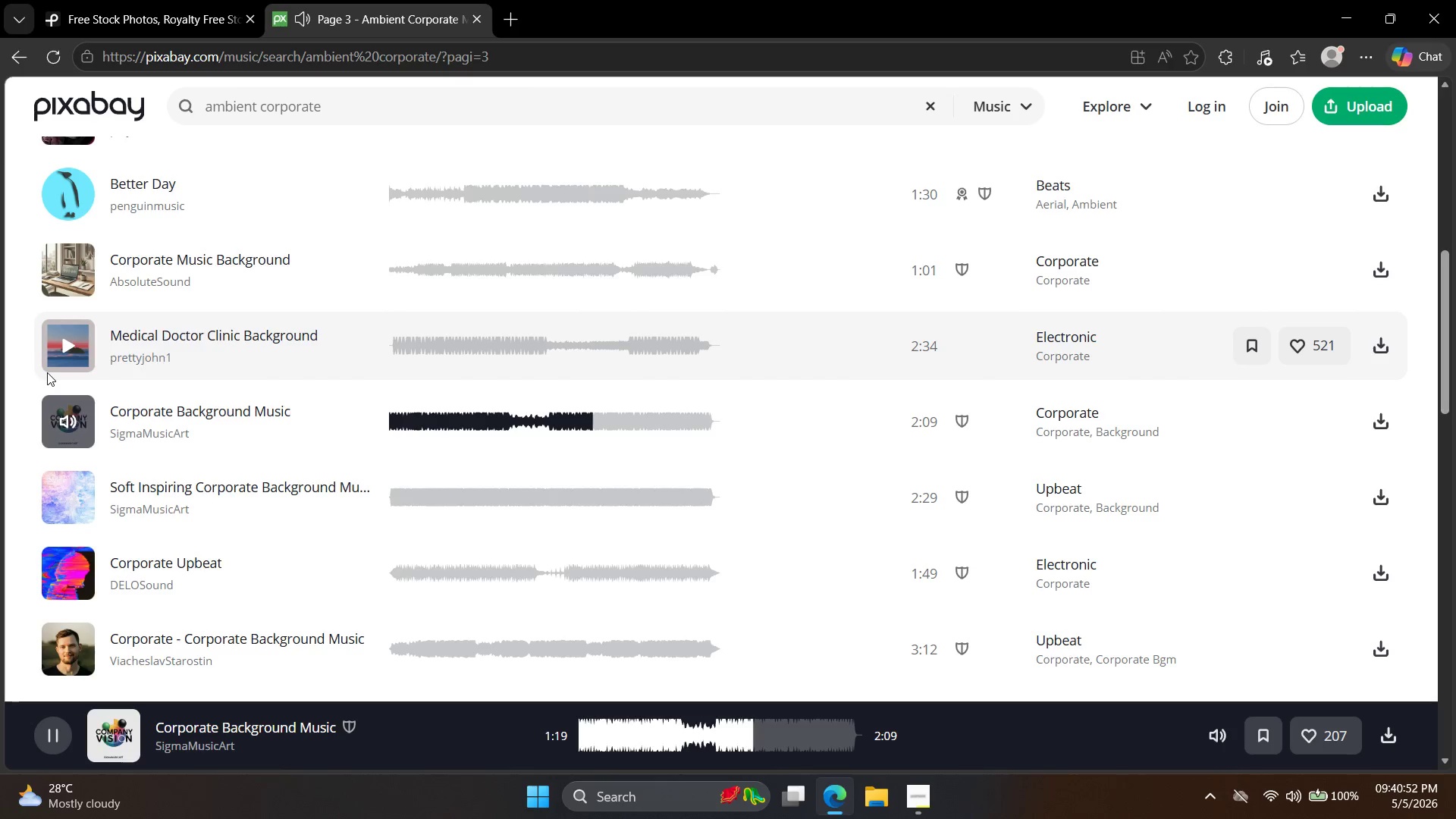 
scroll: coordinate [0, 302], scroll_direction: down, amount: 2.0
 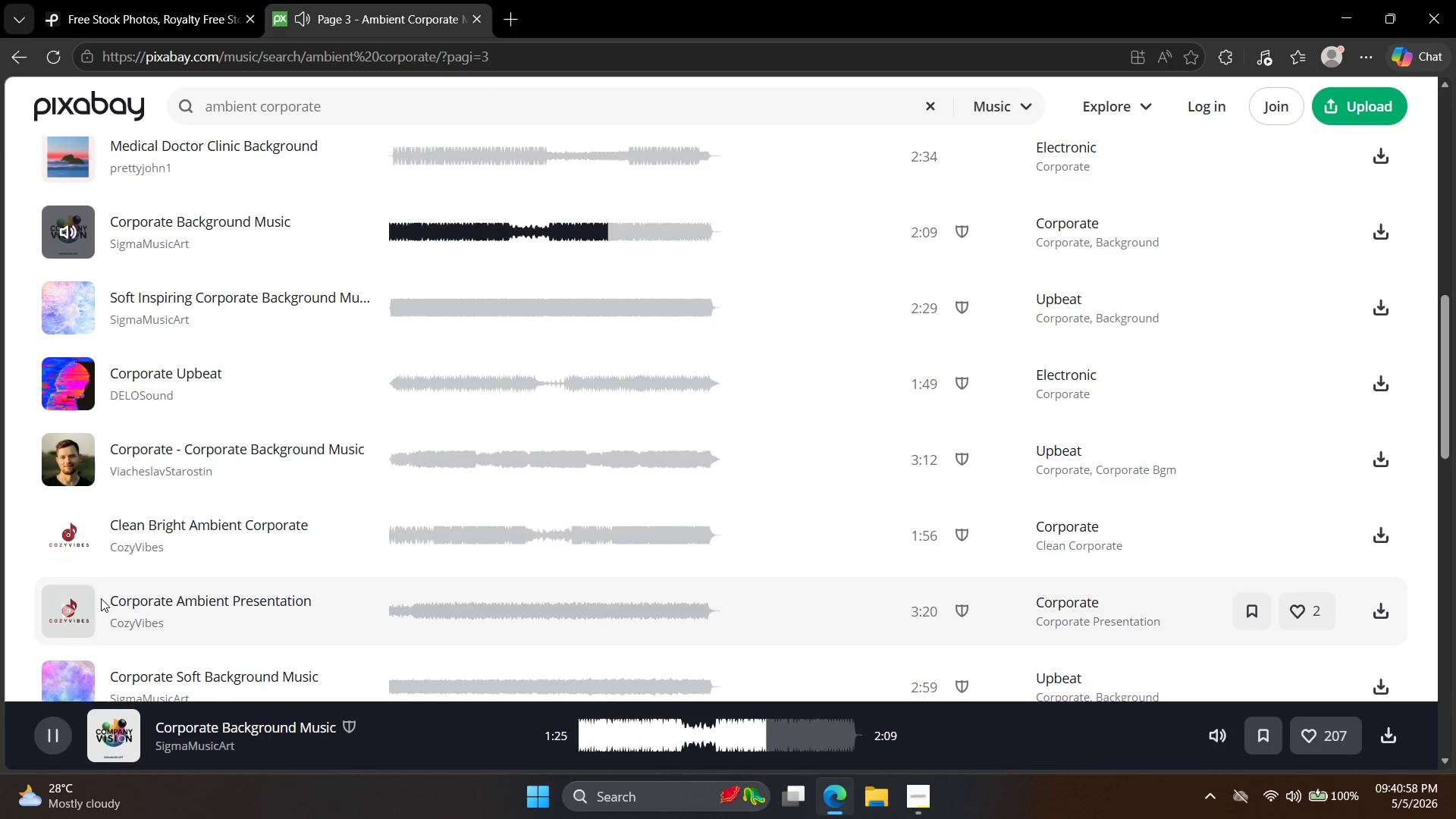 
left_click([87, 539])
 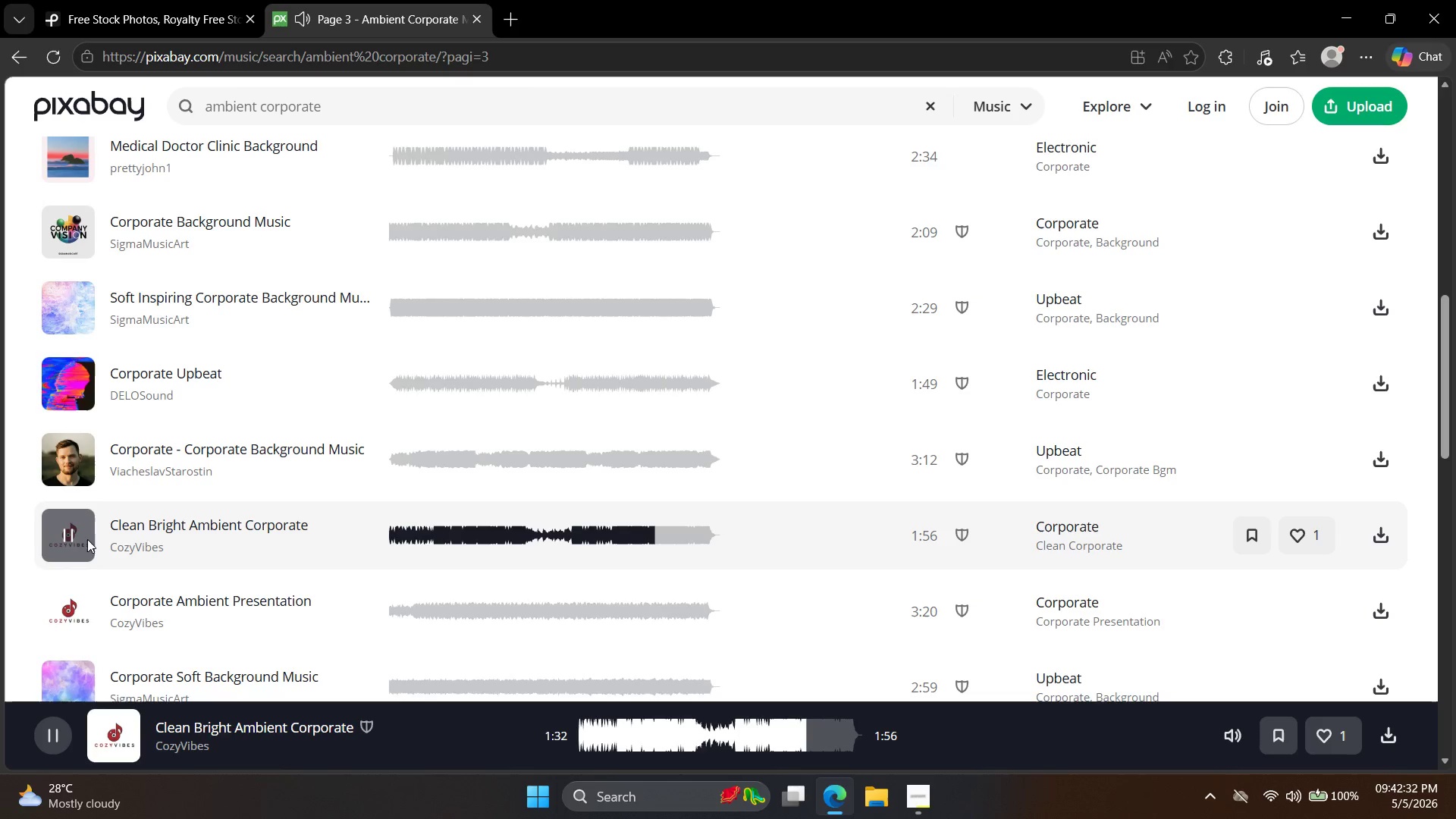 
wait(98.59)
 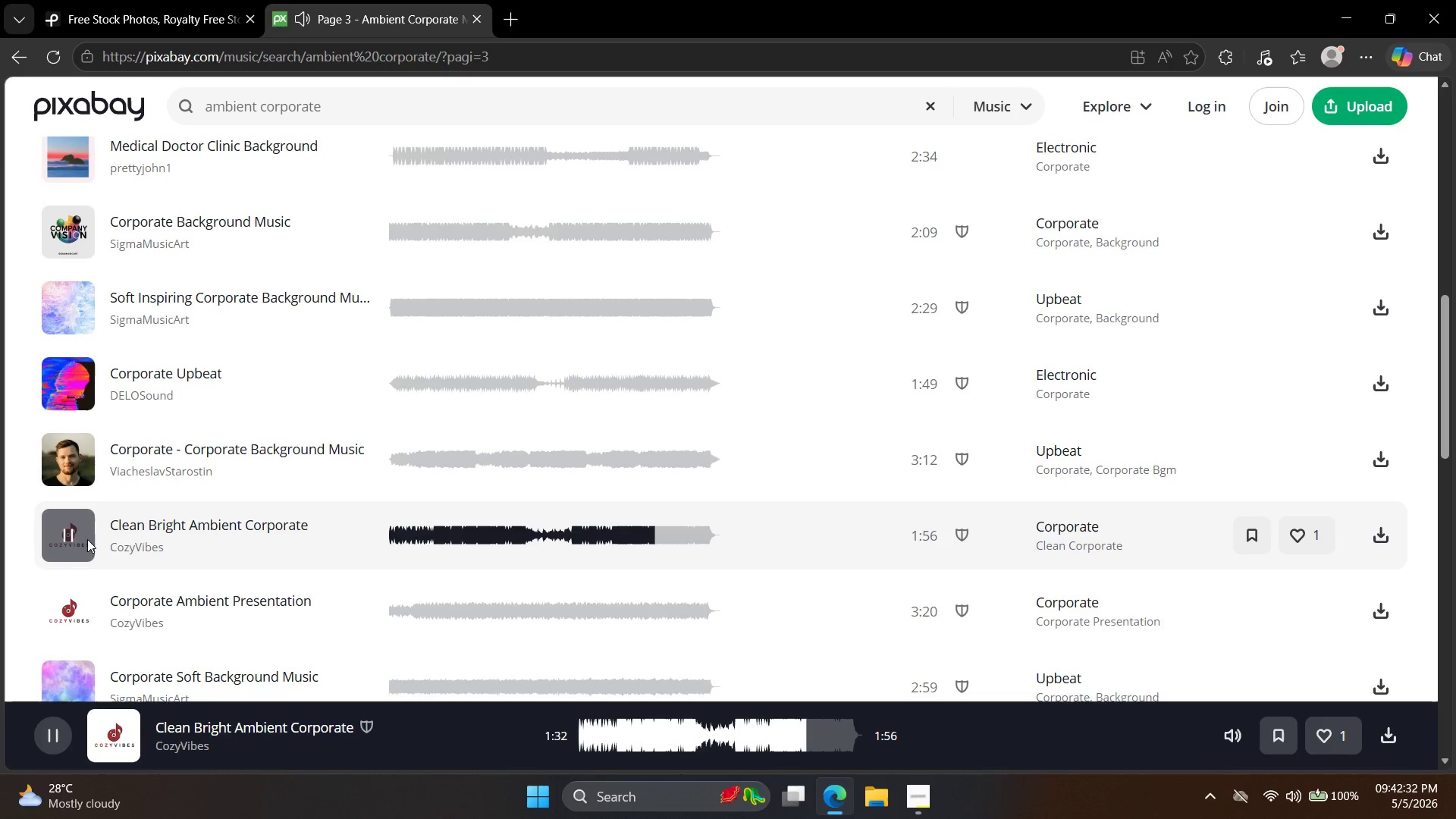 
scroll: coordinate [44, 519], scroll_direction: down, amount: 2.0
 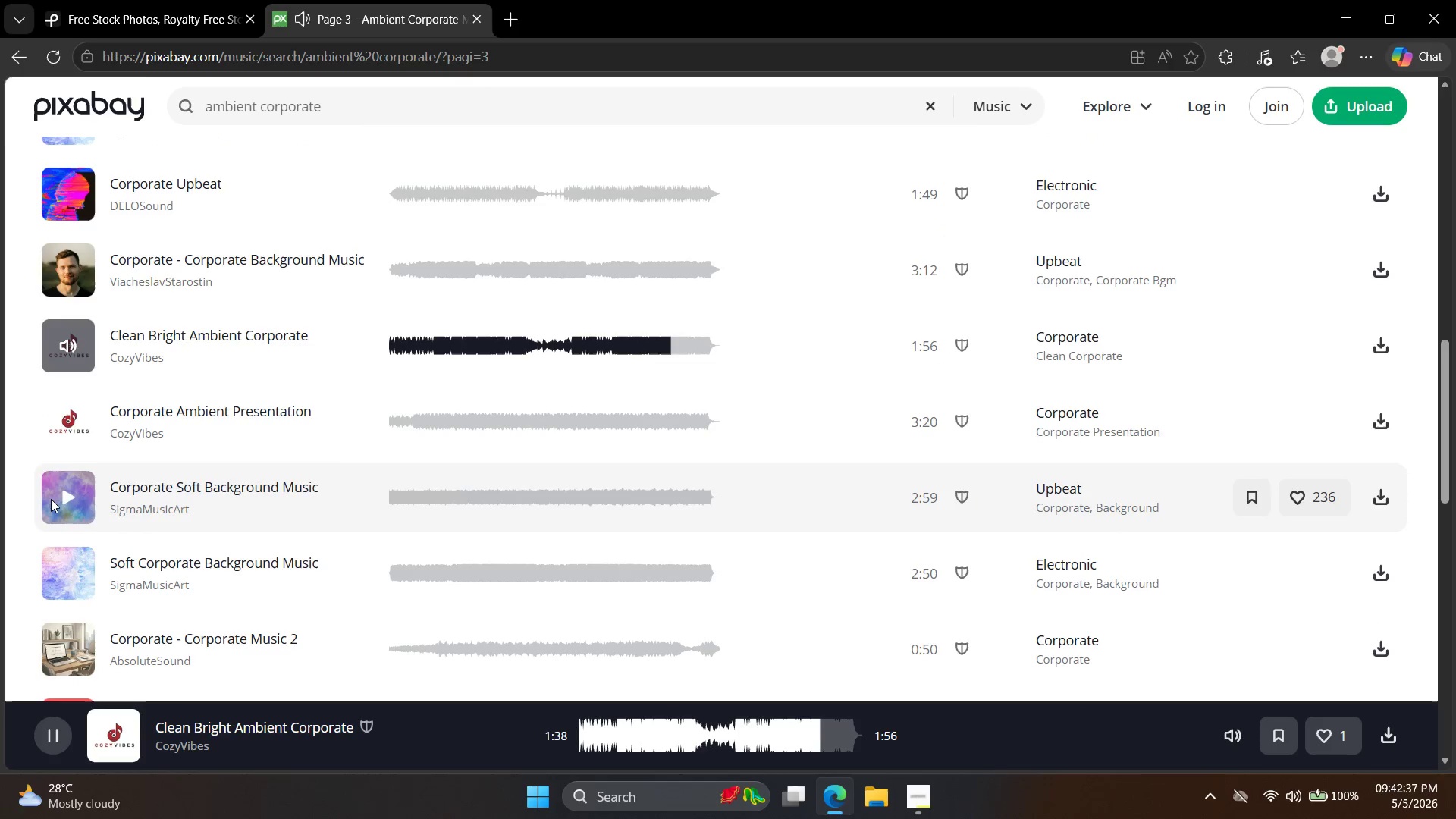 
left_click([51, 497])
 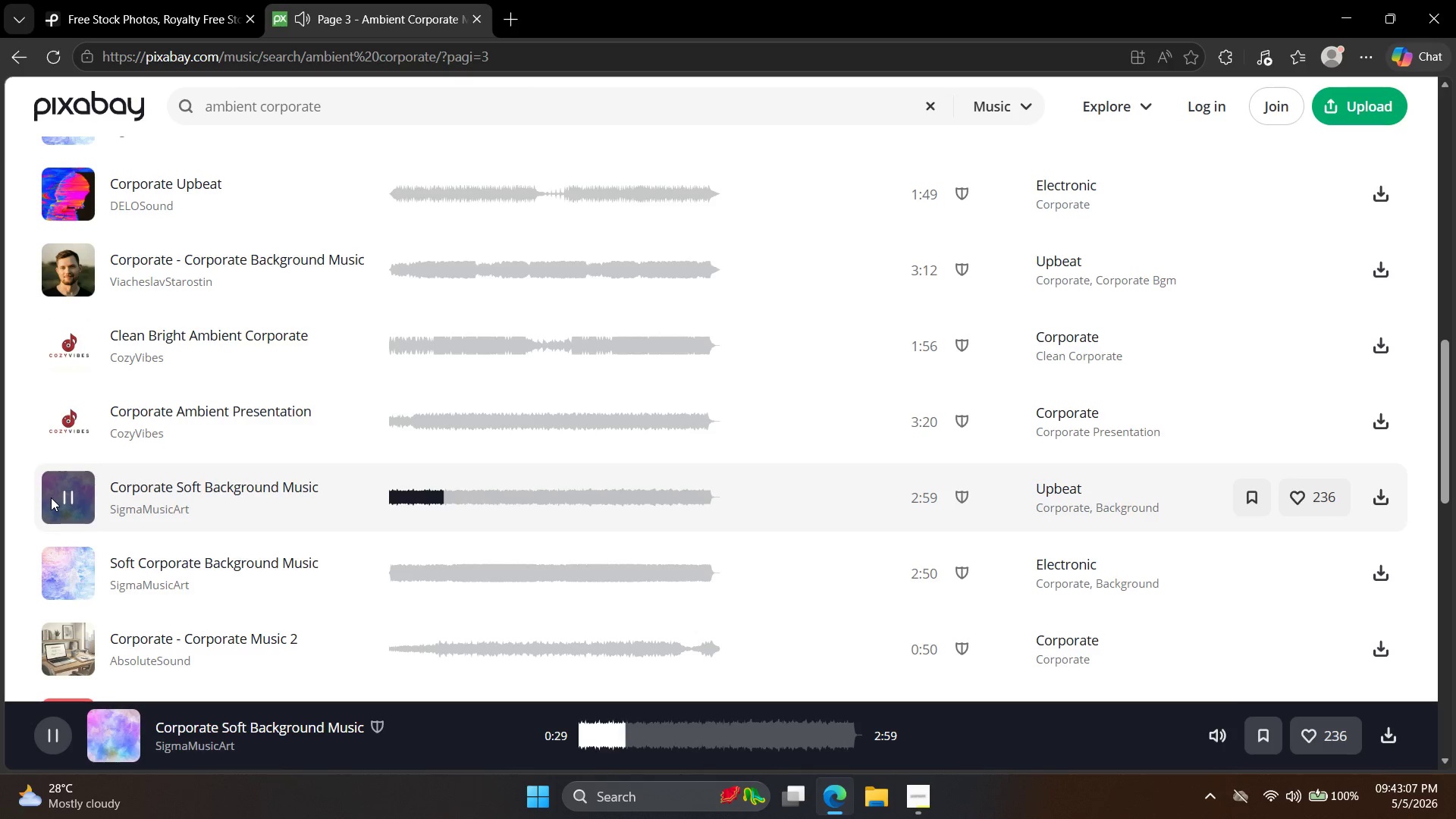 
wait(35.17)
 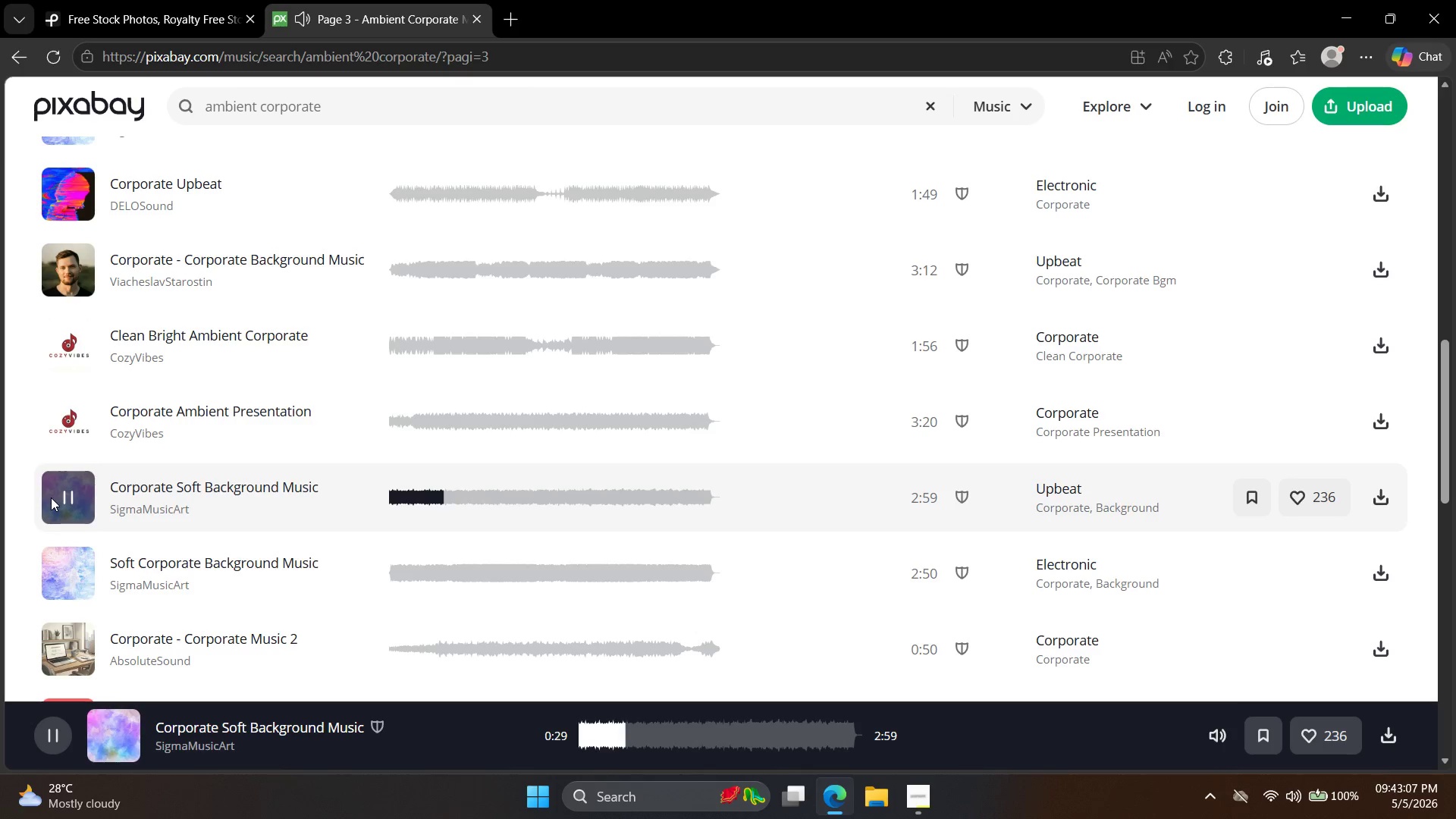 
scroll: coordinate [90, 532], scroll_direction: down, amount: 1.0
 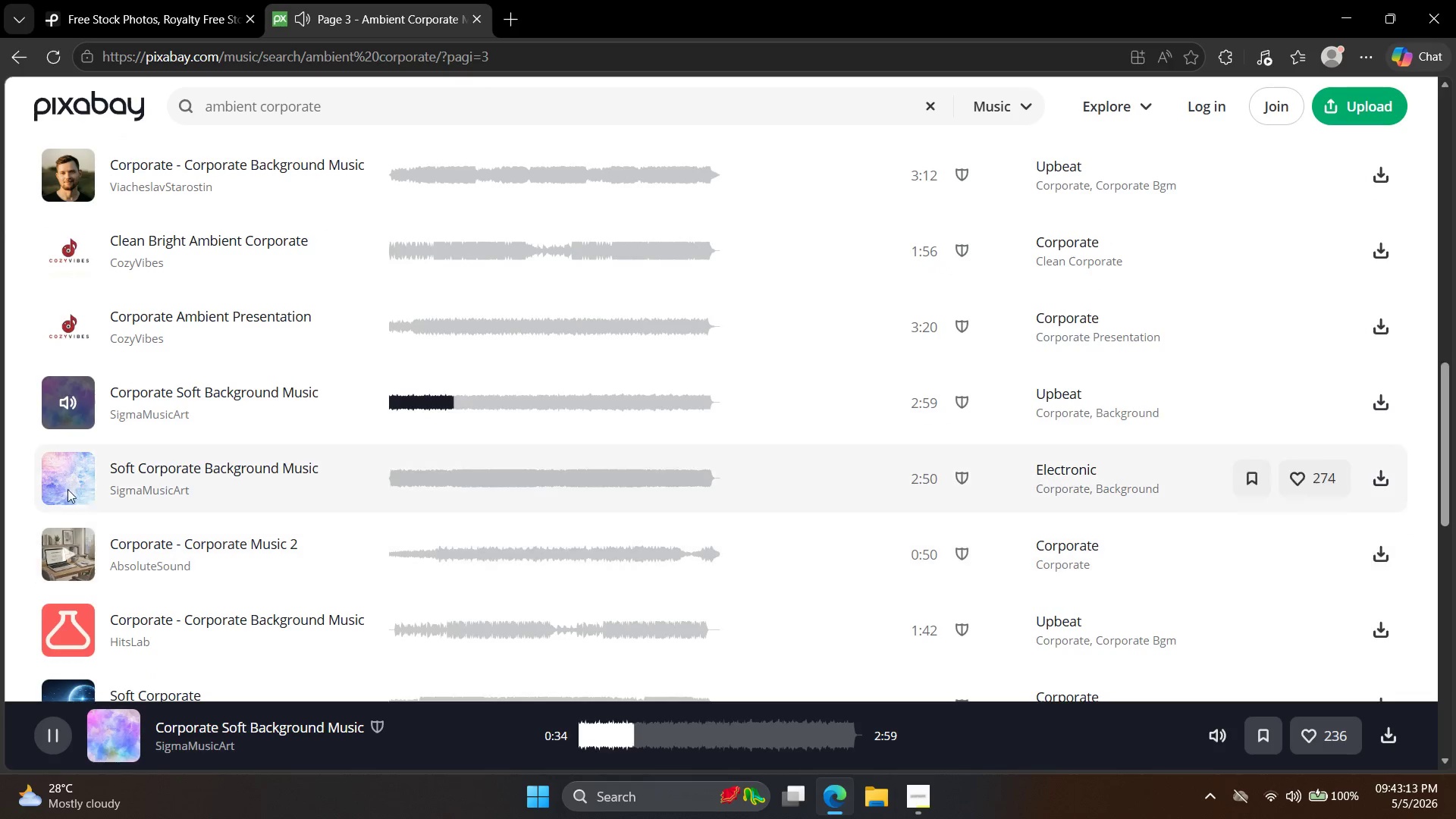 
left_click([69, 472])
 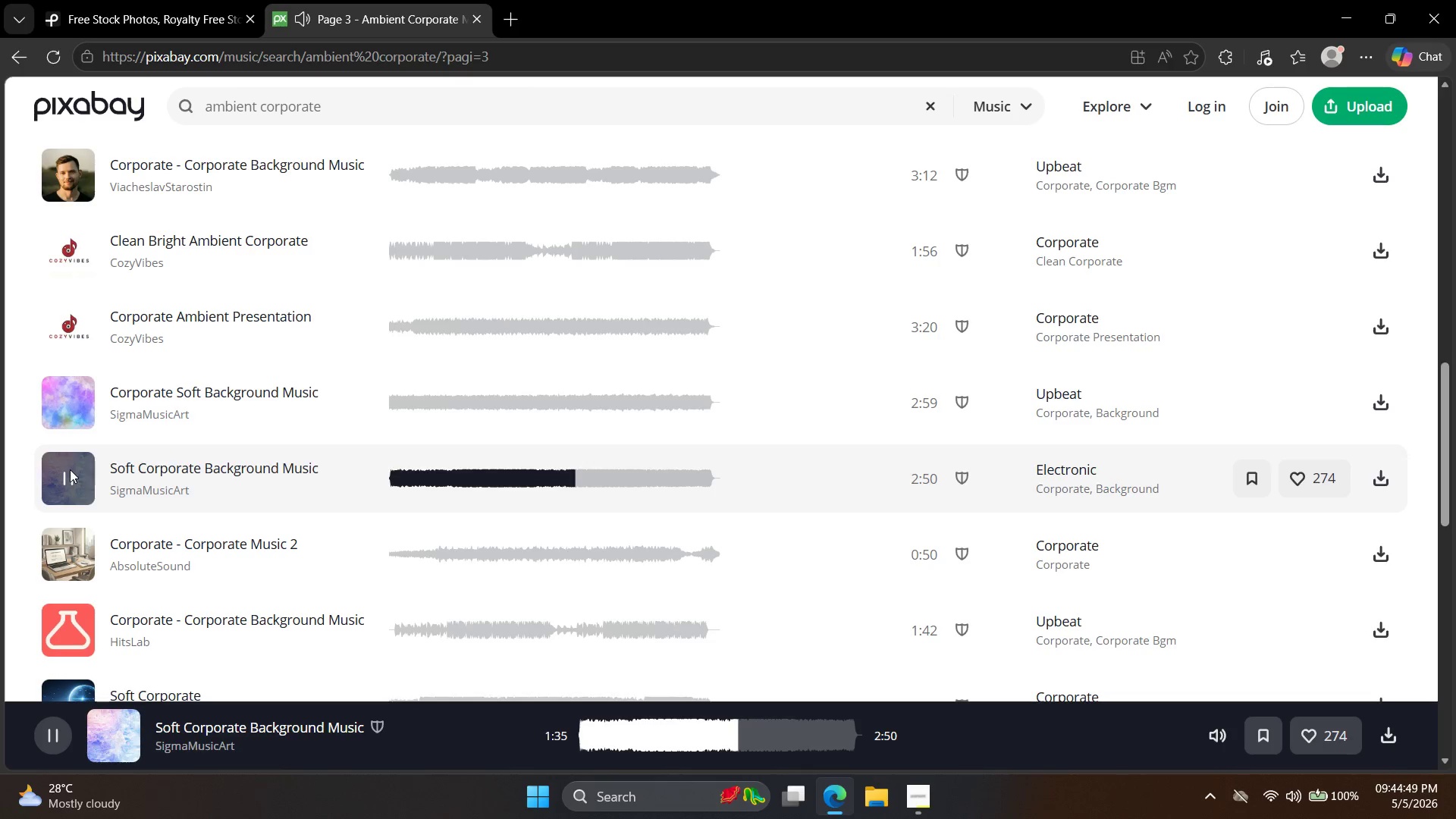 
wait(101.95)
 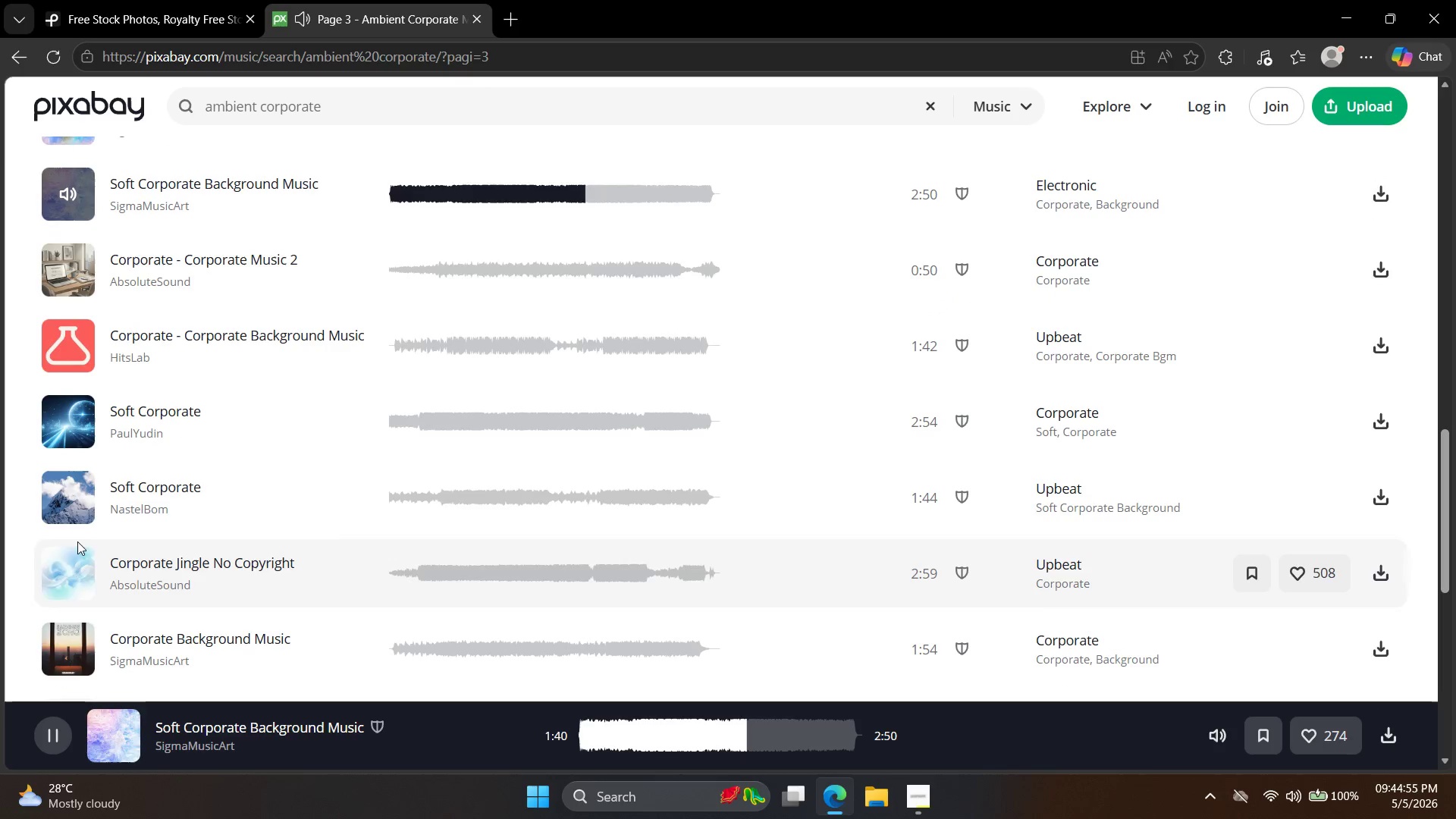 
left_click([69, 505])
 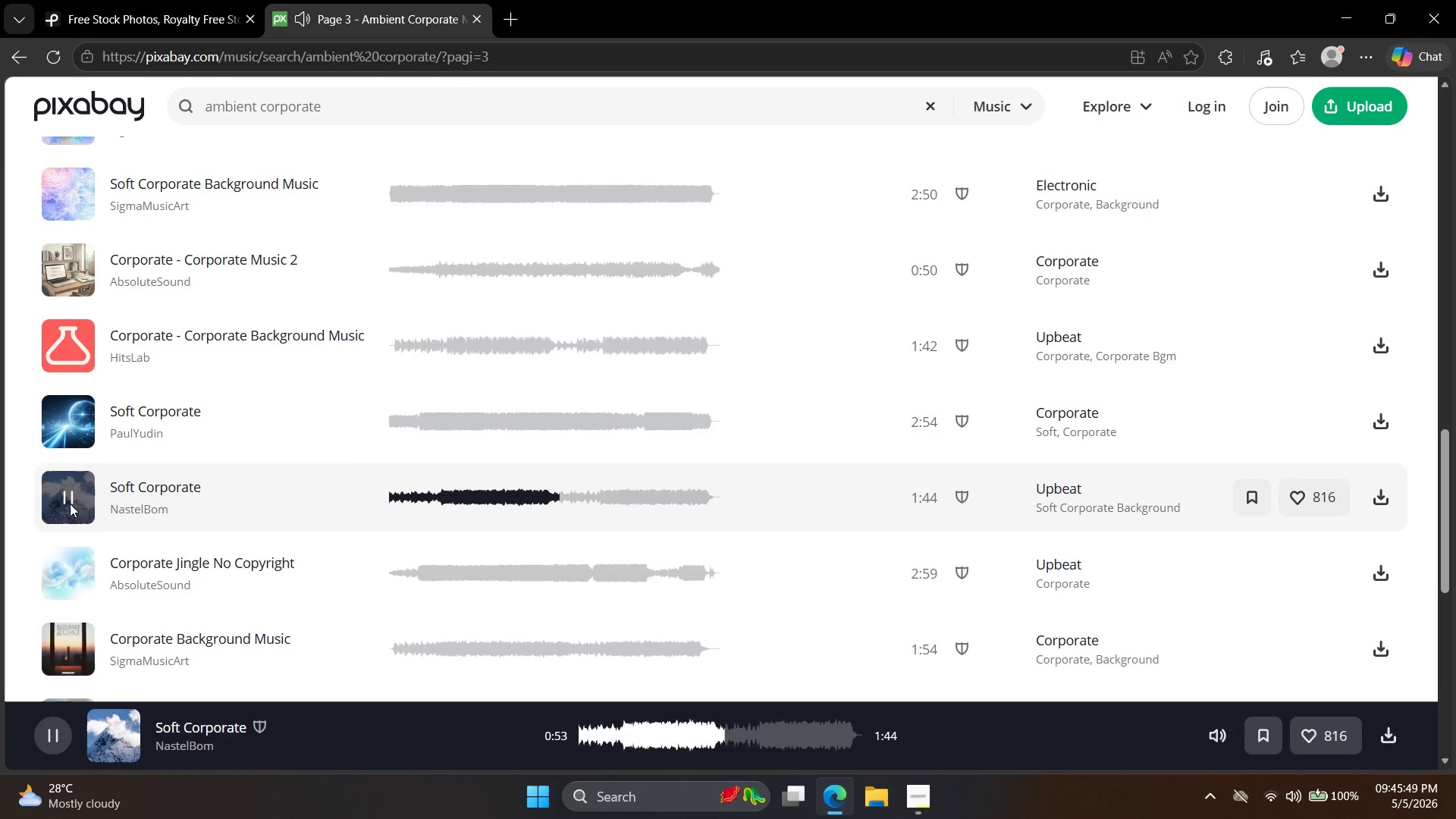 
scroll: coordinate [83, 556], scroll_direction: down, amount: 3.0
 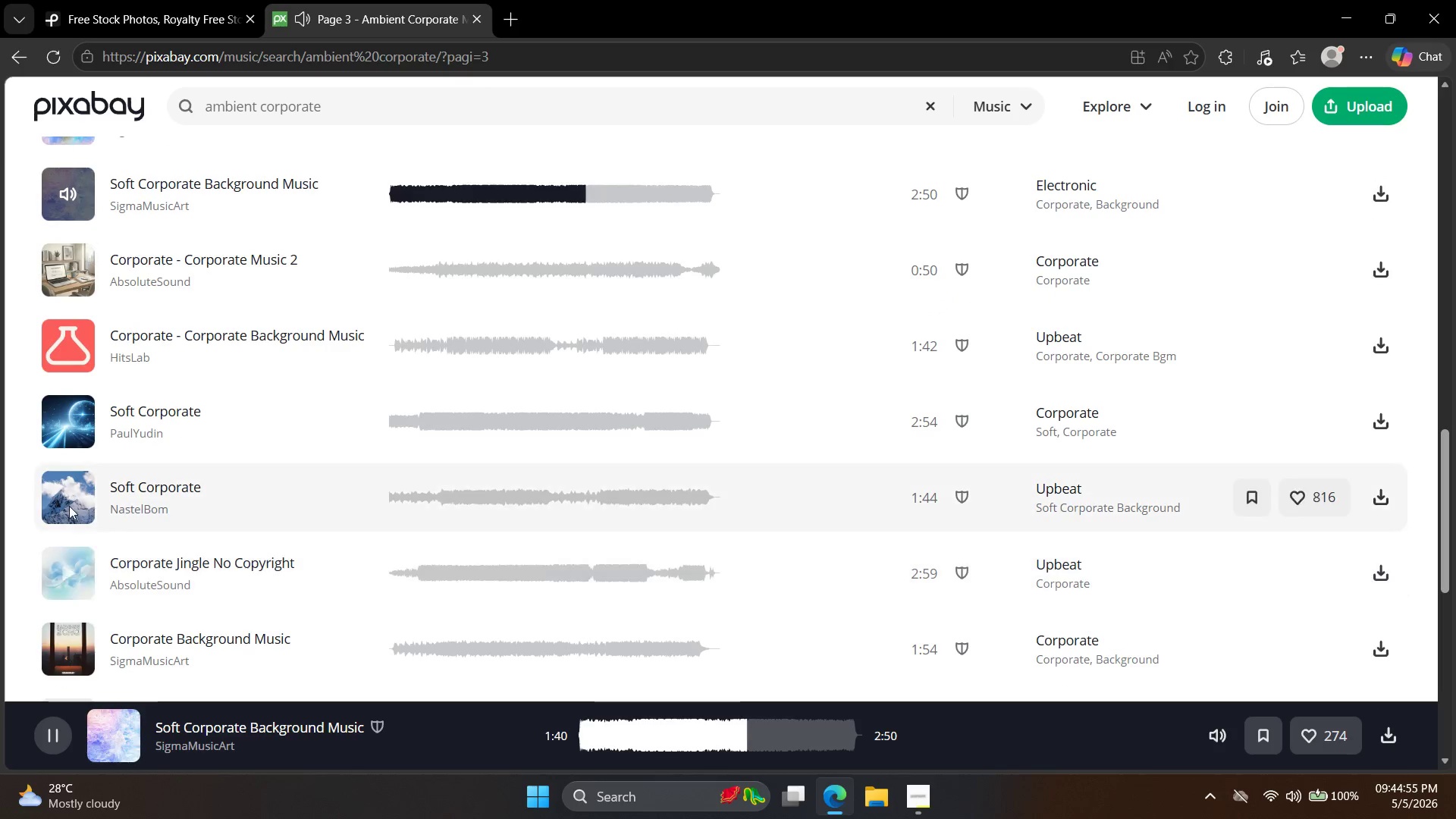 
wait(59.34)
 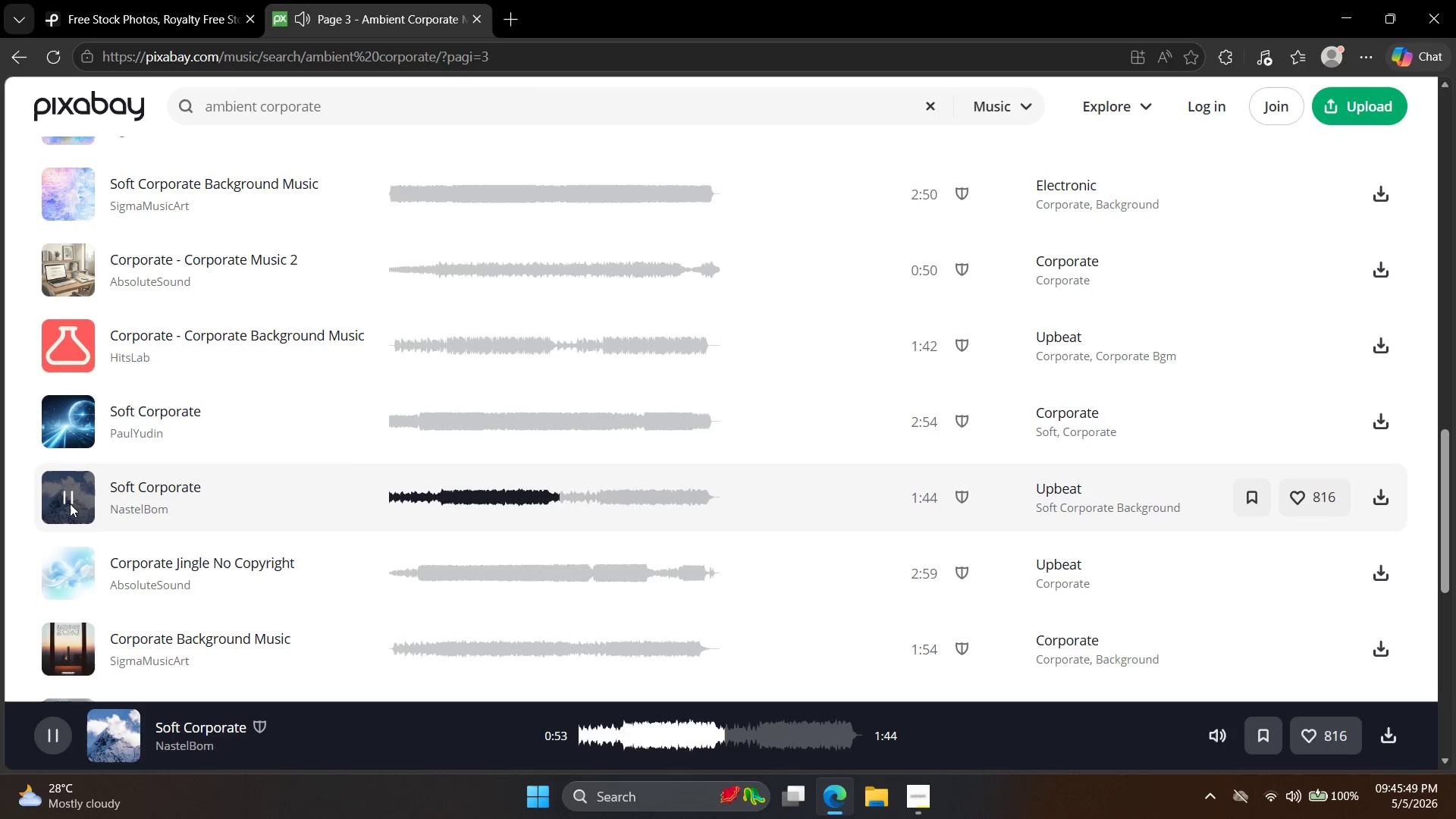 
left_click([105, 425])
 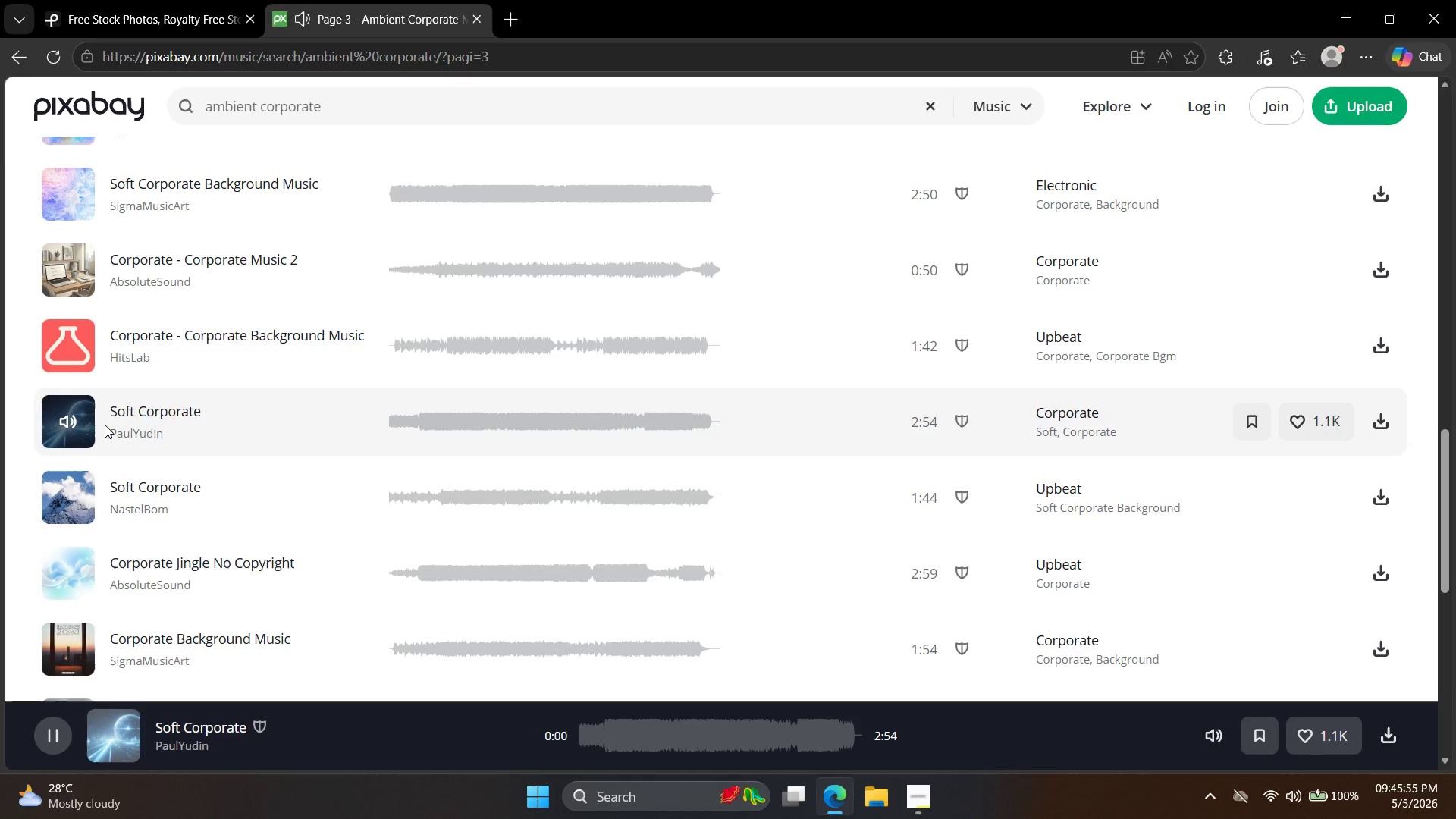 
scroll: coordinate [105, 423], scroll_direction: down, amount: 2.0
 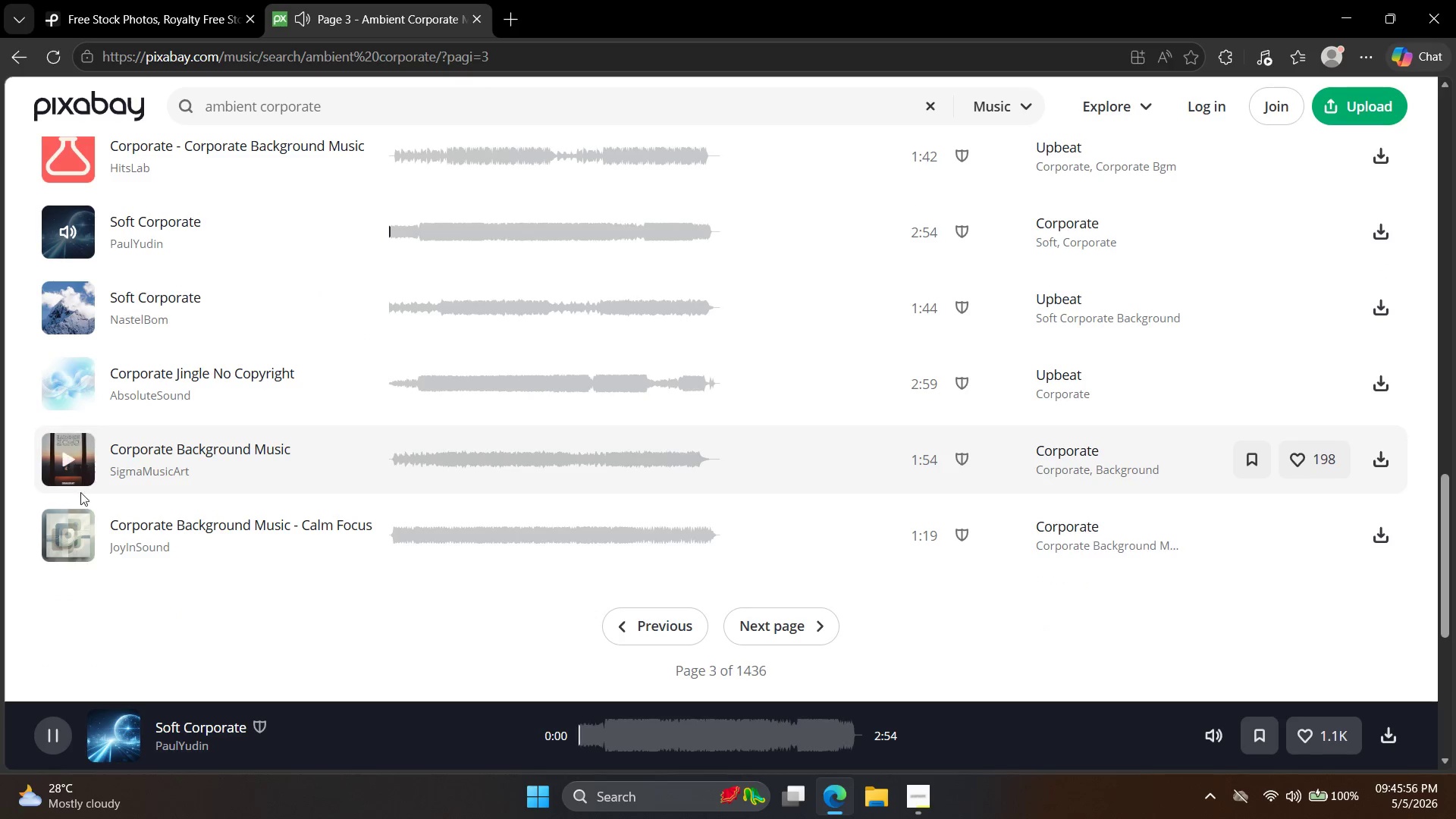 
left_click([80, 451])
 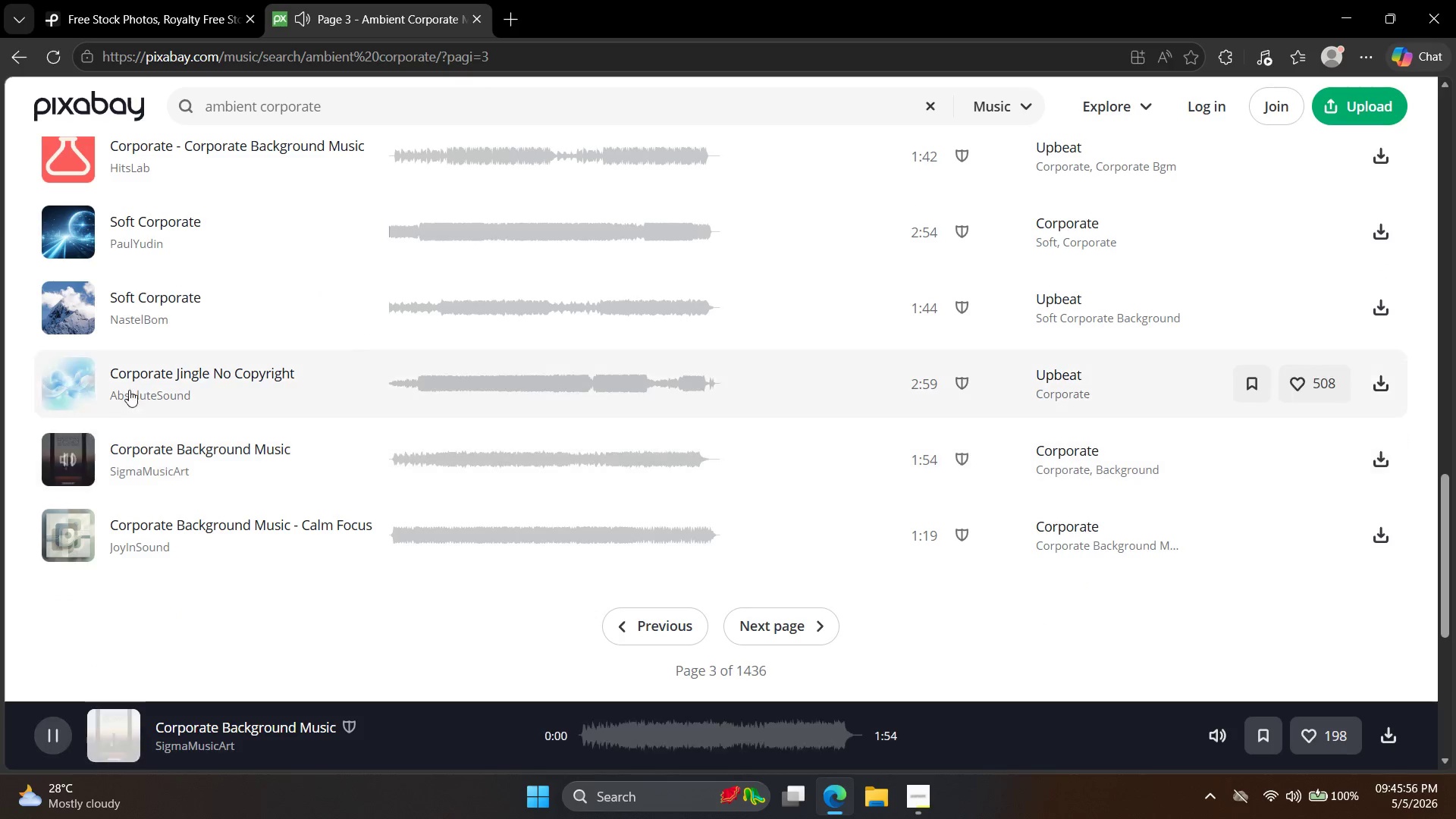 
scroll: coordinate [145, 386], scroll_direction: up, amount: 10.0
 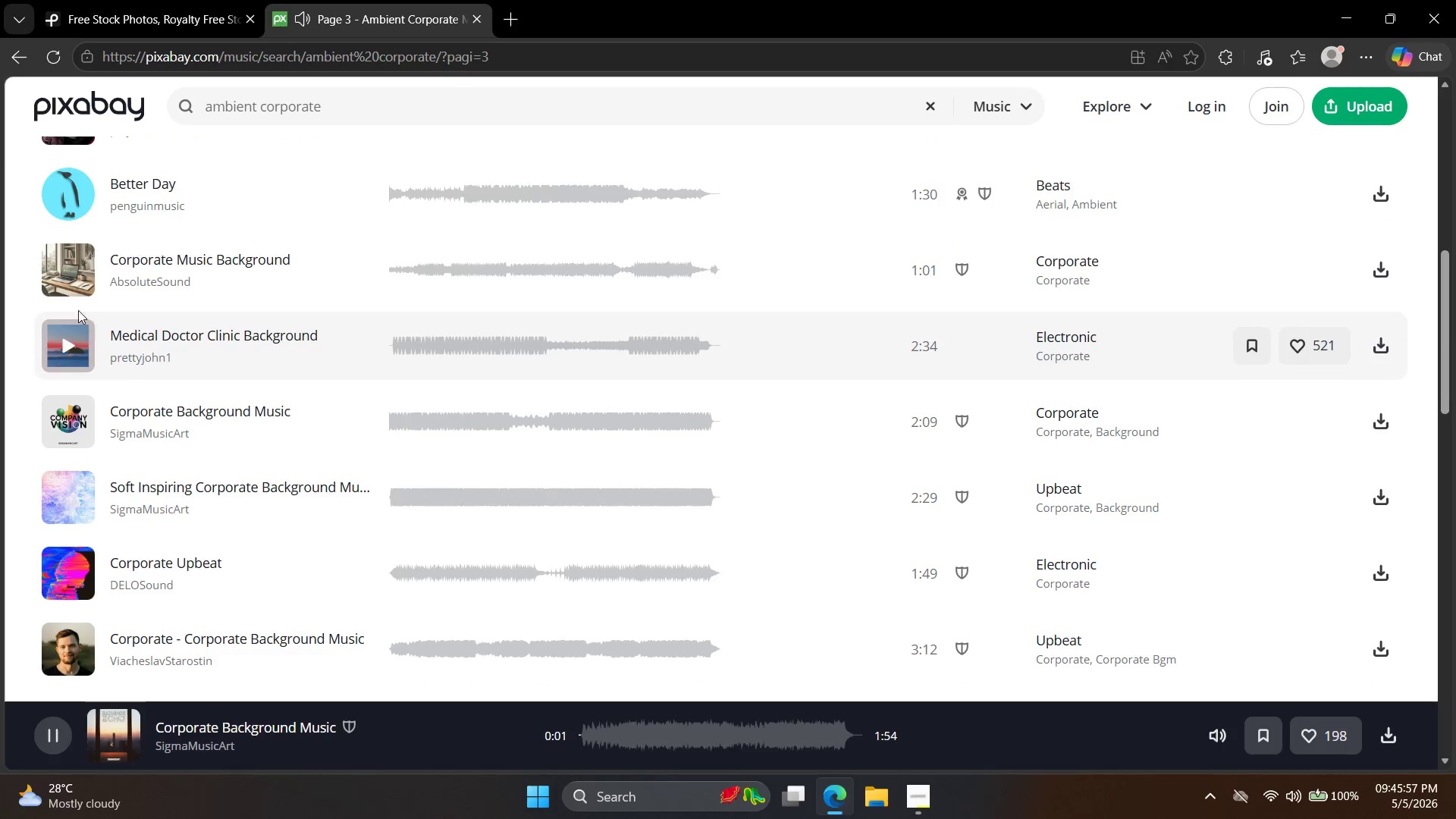 
left_click([61, 335])
 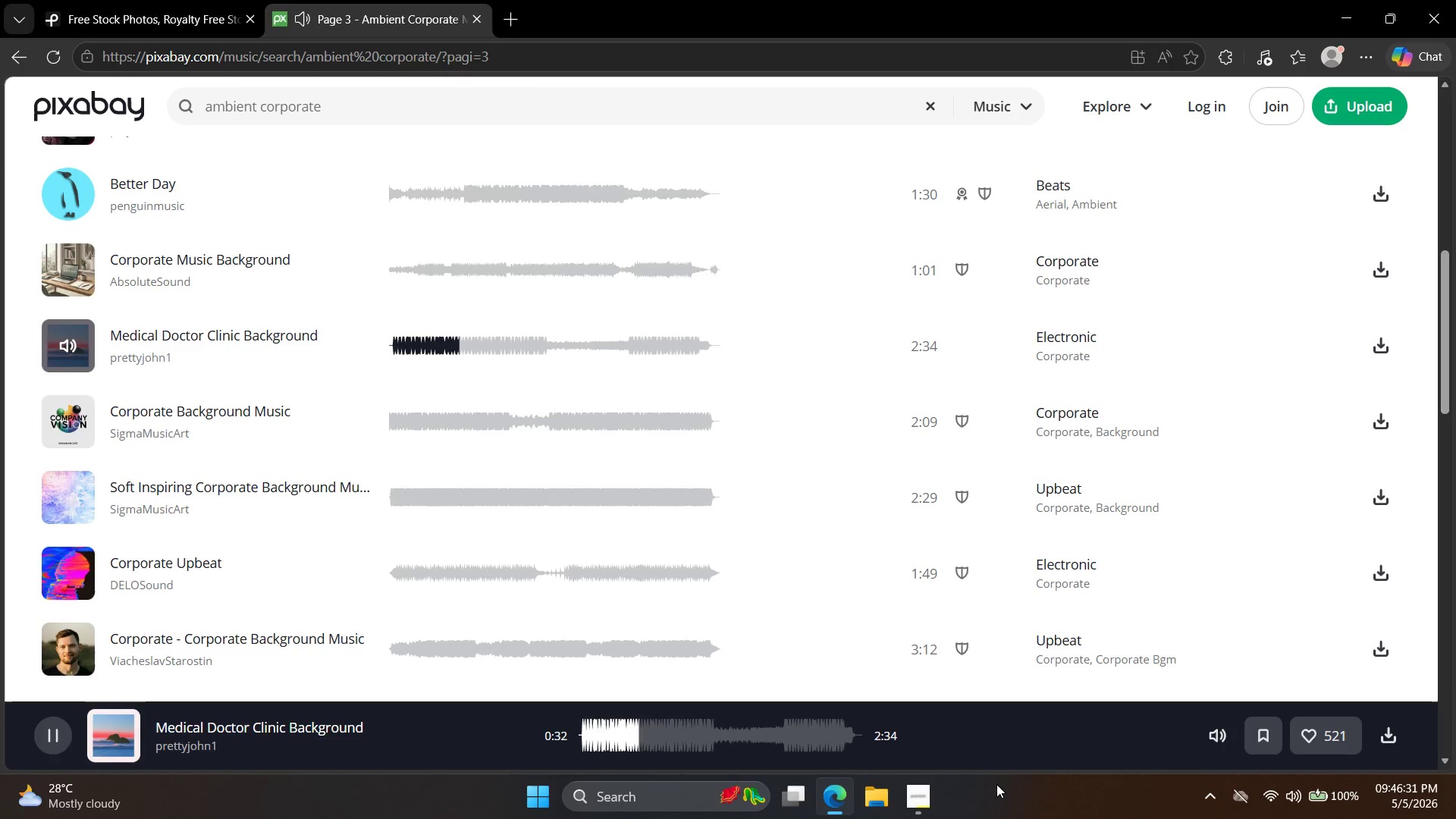 
wait(38.09)
 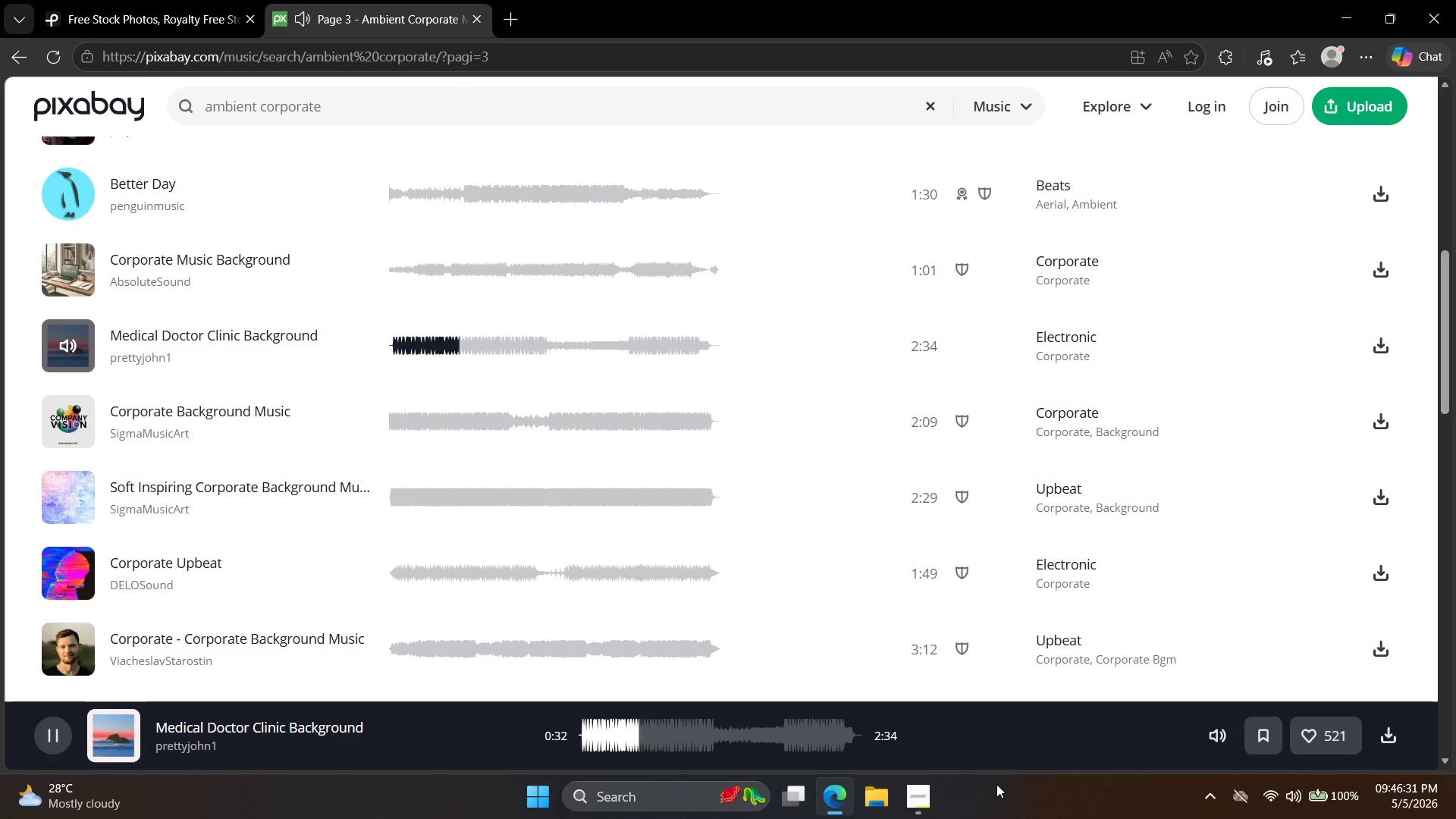 
hold_key(key=2, duration=0.33)
 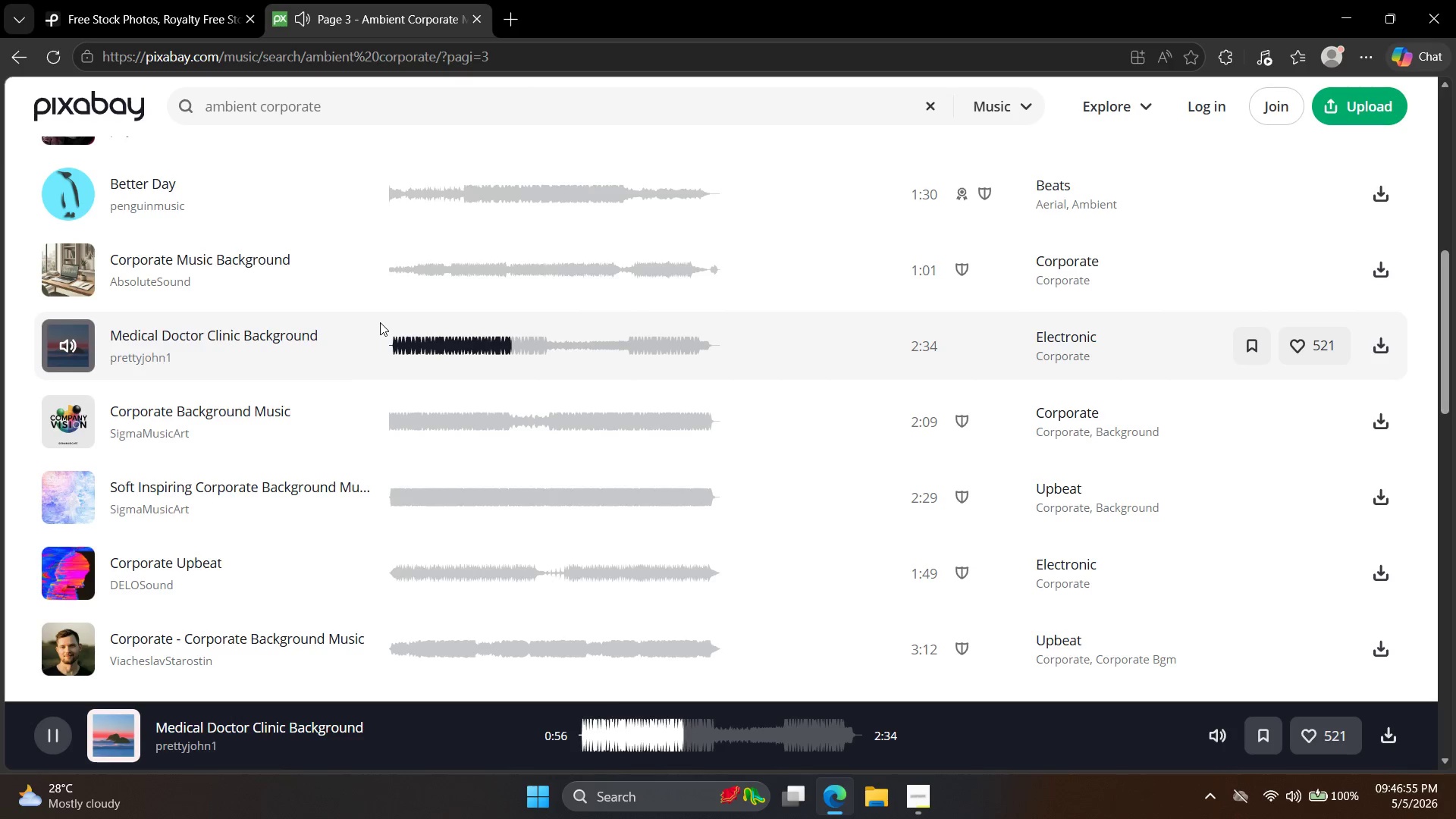 
wait(23.97)
 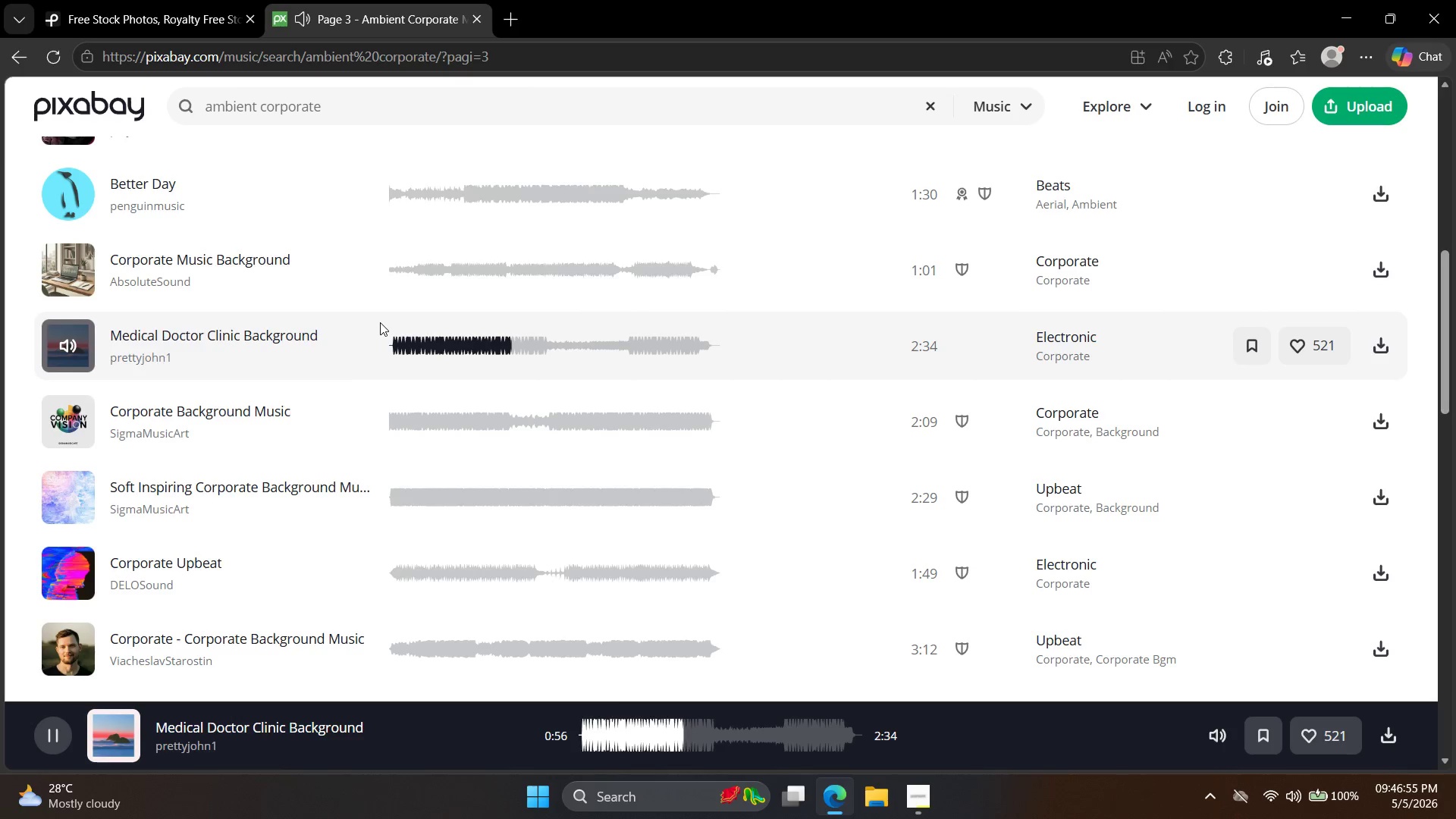 
left_click([83, 442])
 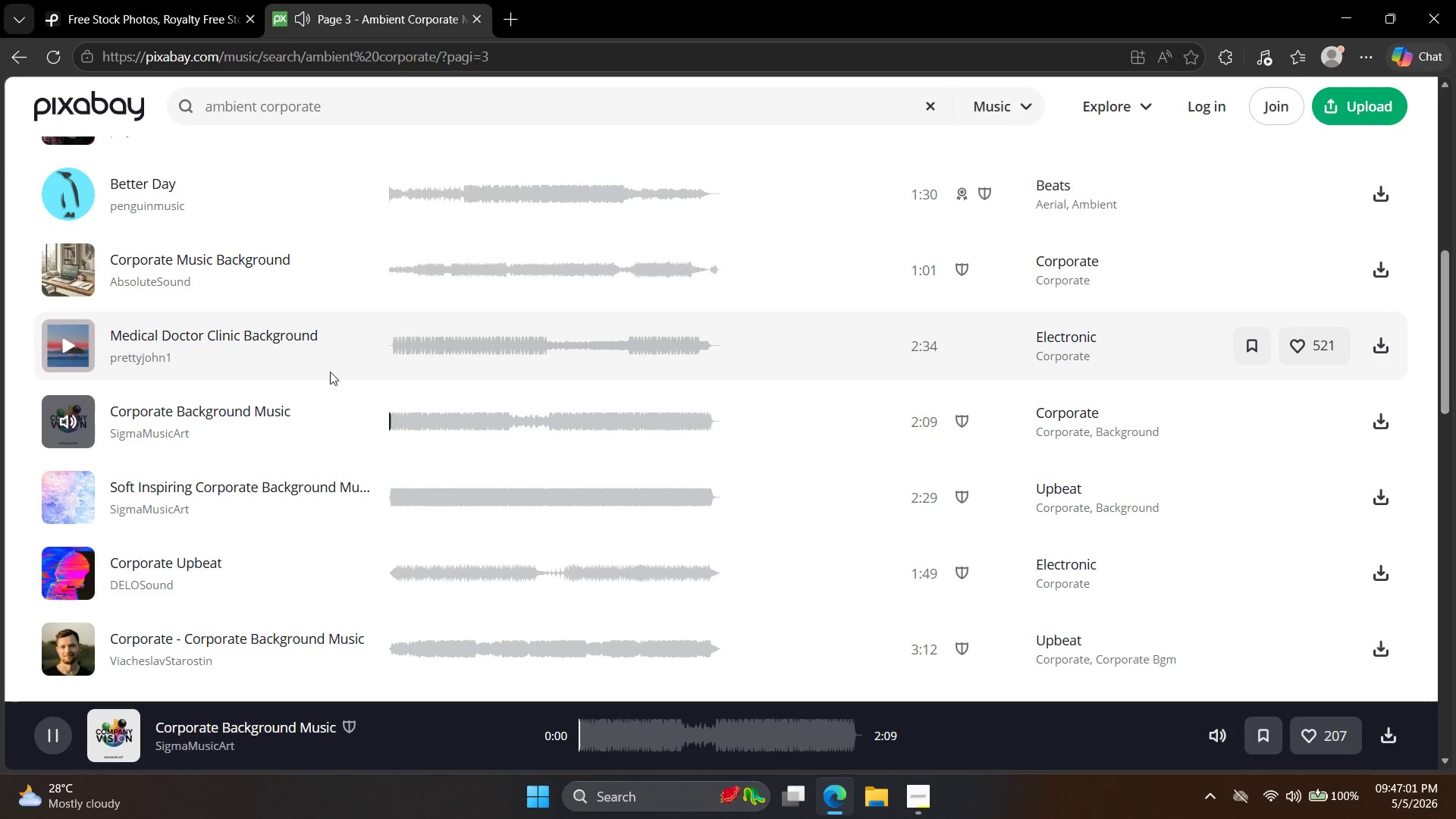 
scroll: coordinate [318, 406], scroll_direction: down, amount: 1.0
 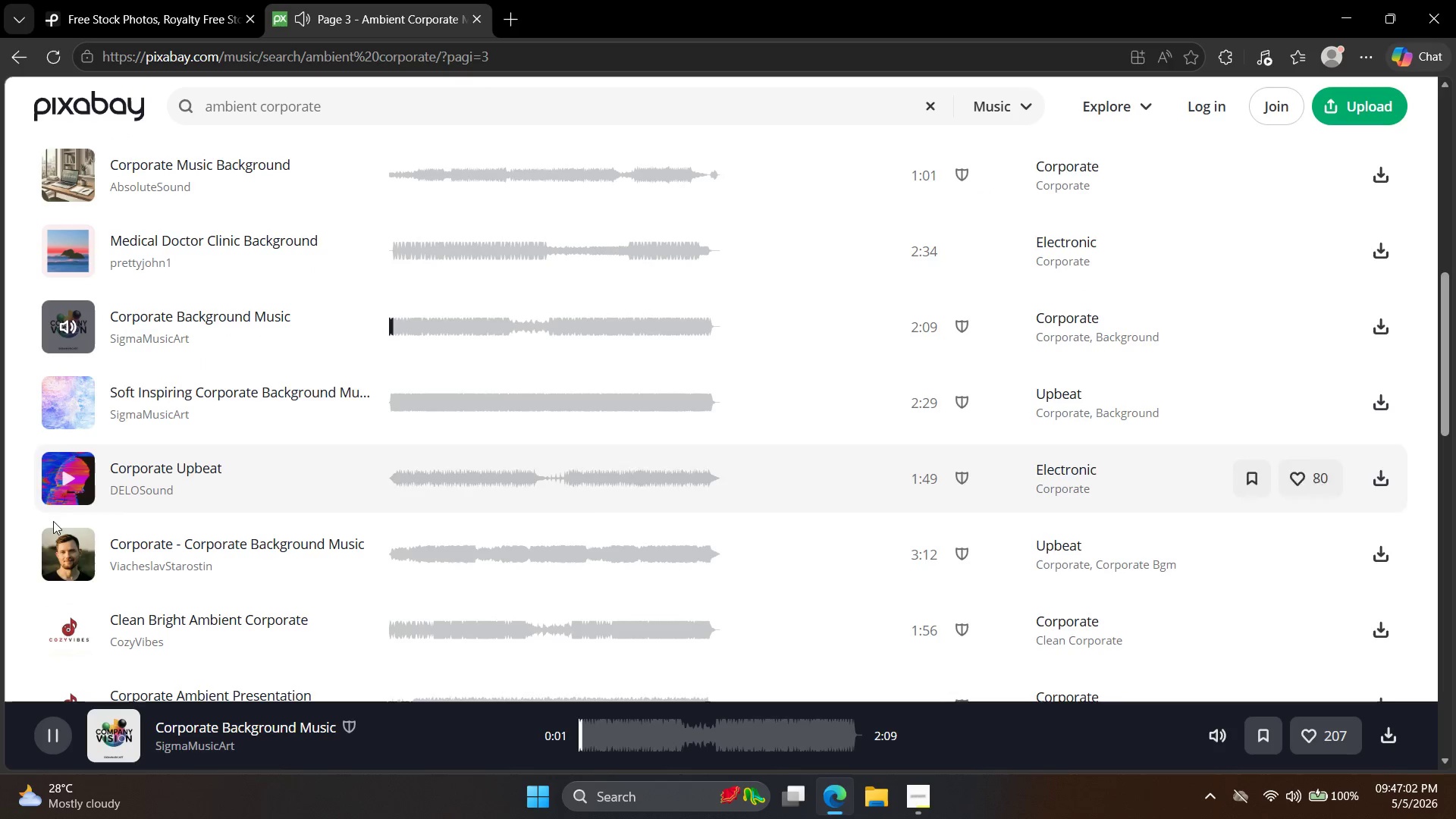 
left_click([67, 554])
 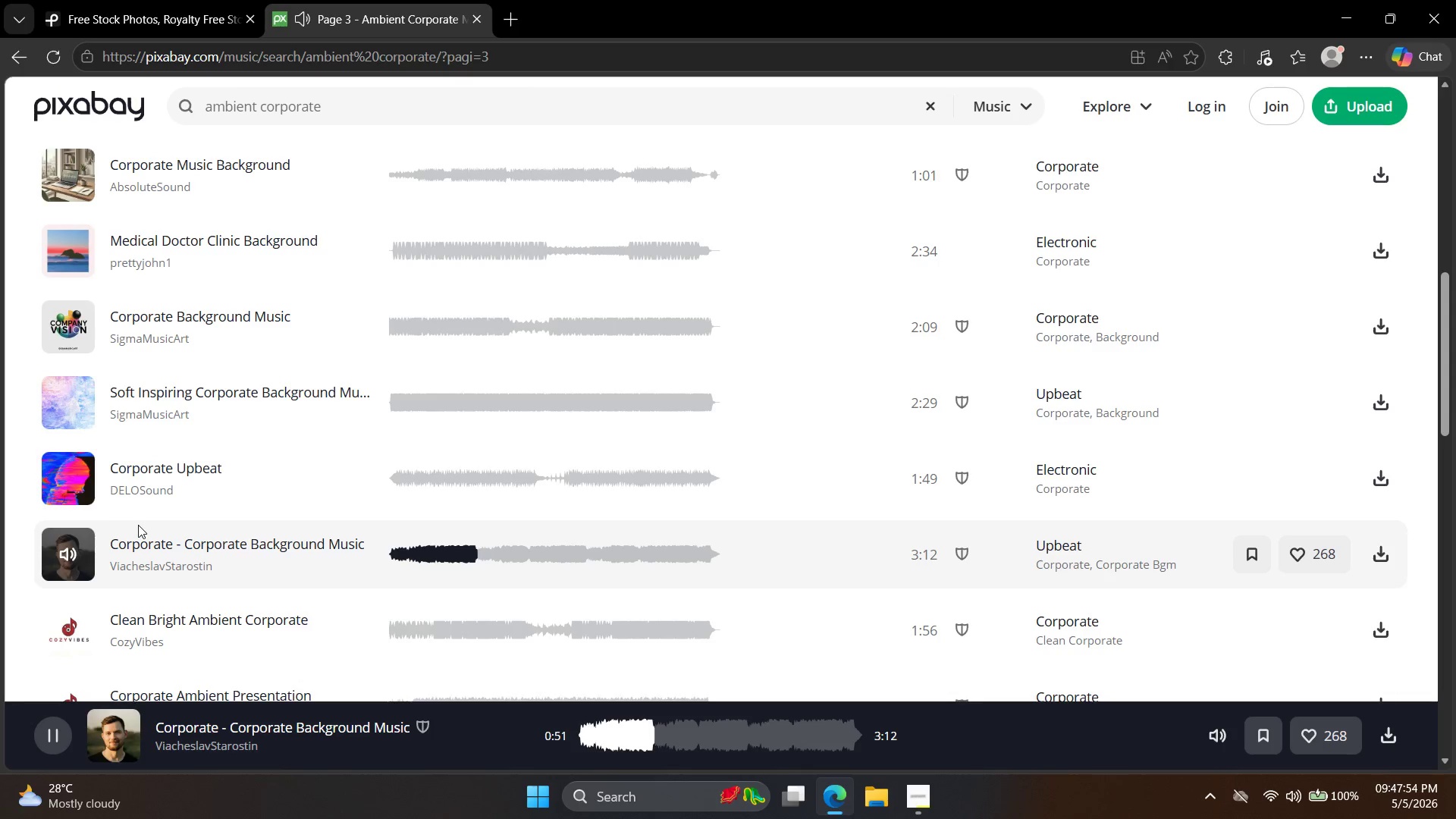 
wait(56.74)
 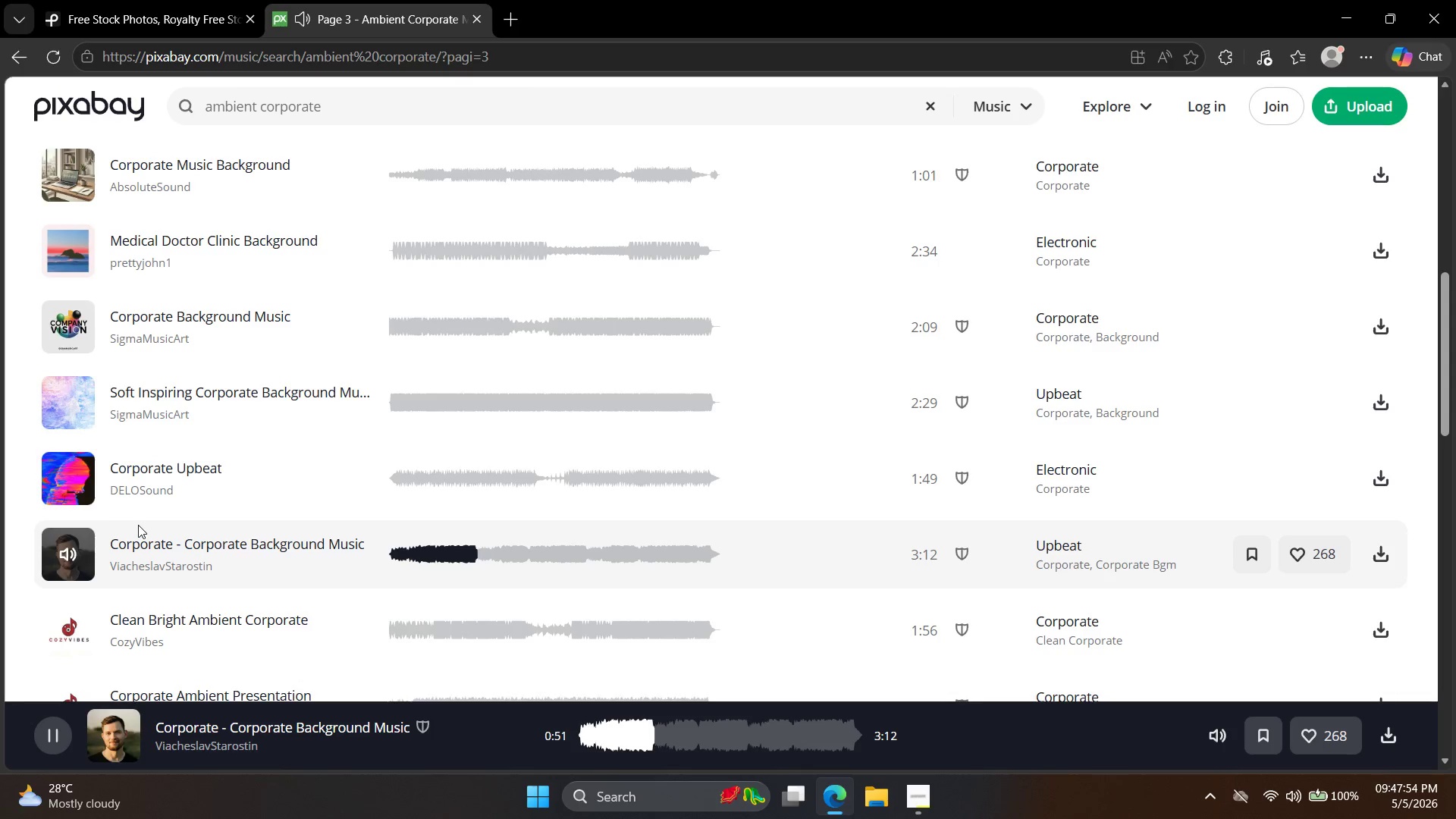 
double_click([76, 558])
 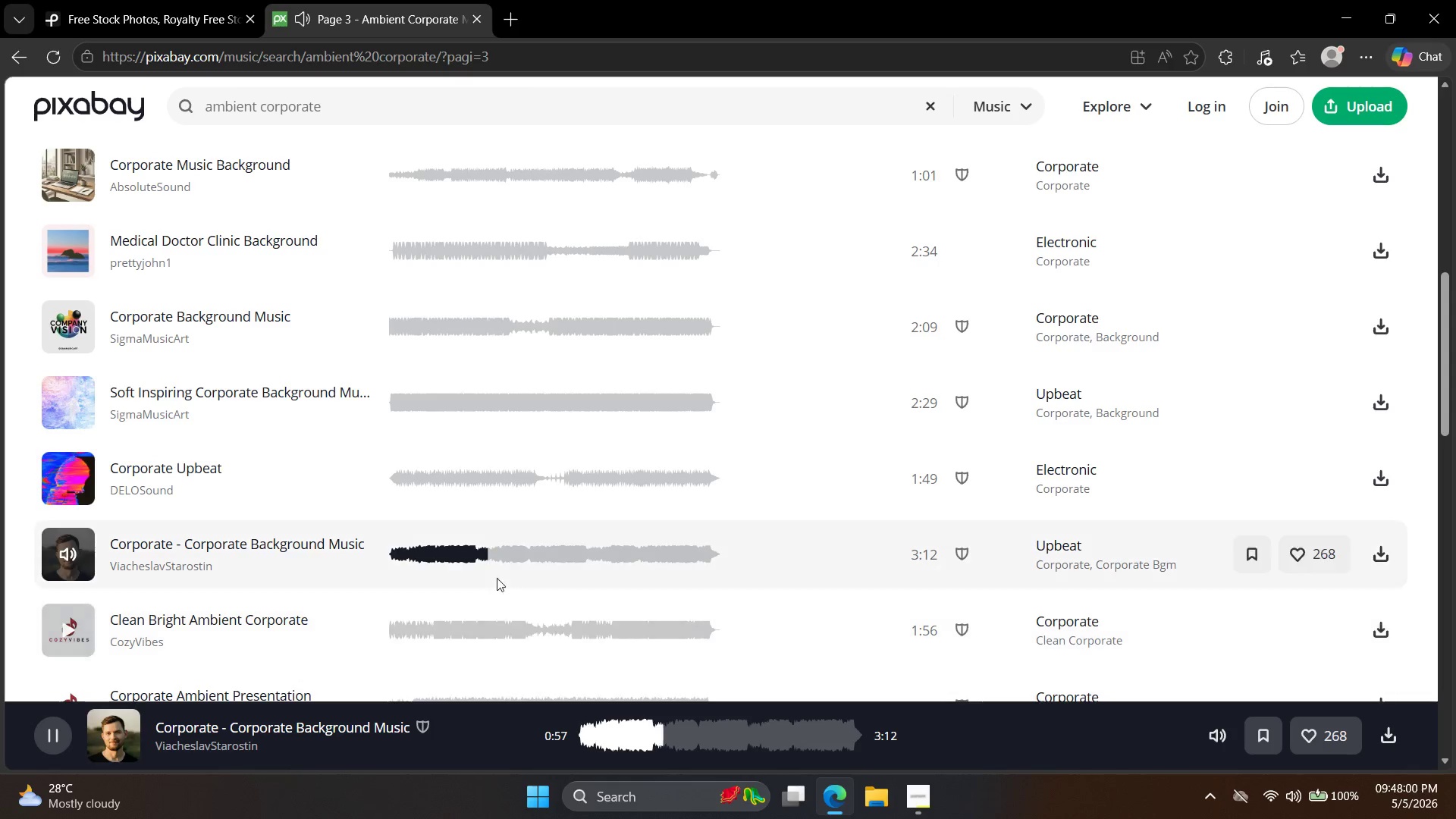 
left_click_drag(start_coordinate=[482, 567], to_coordinate=[280, 593])
 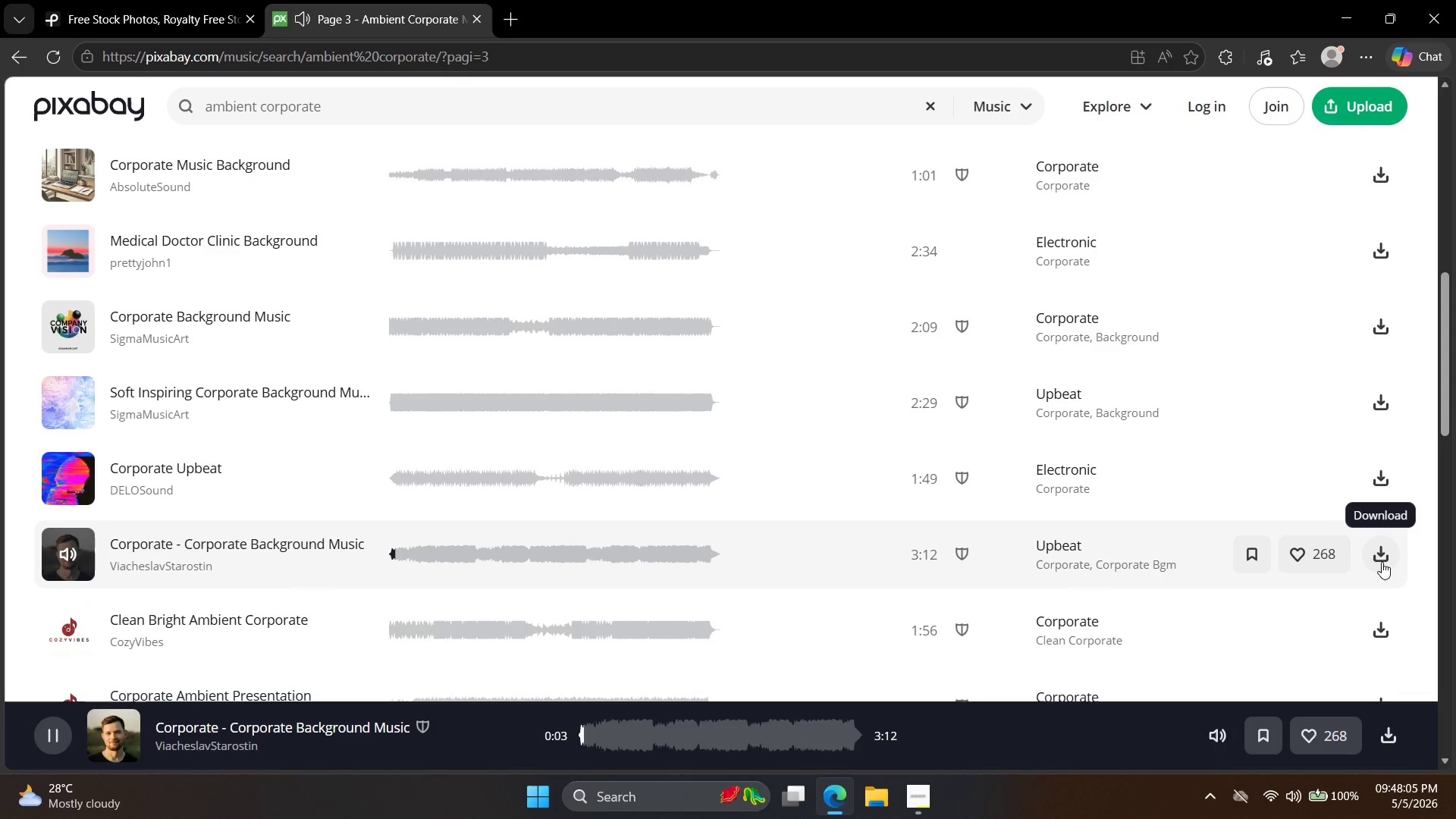 
wait(5.19)
 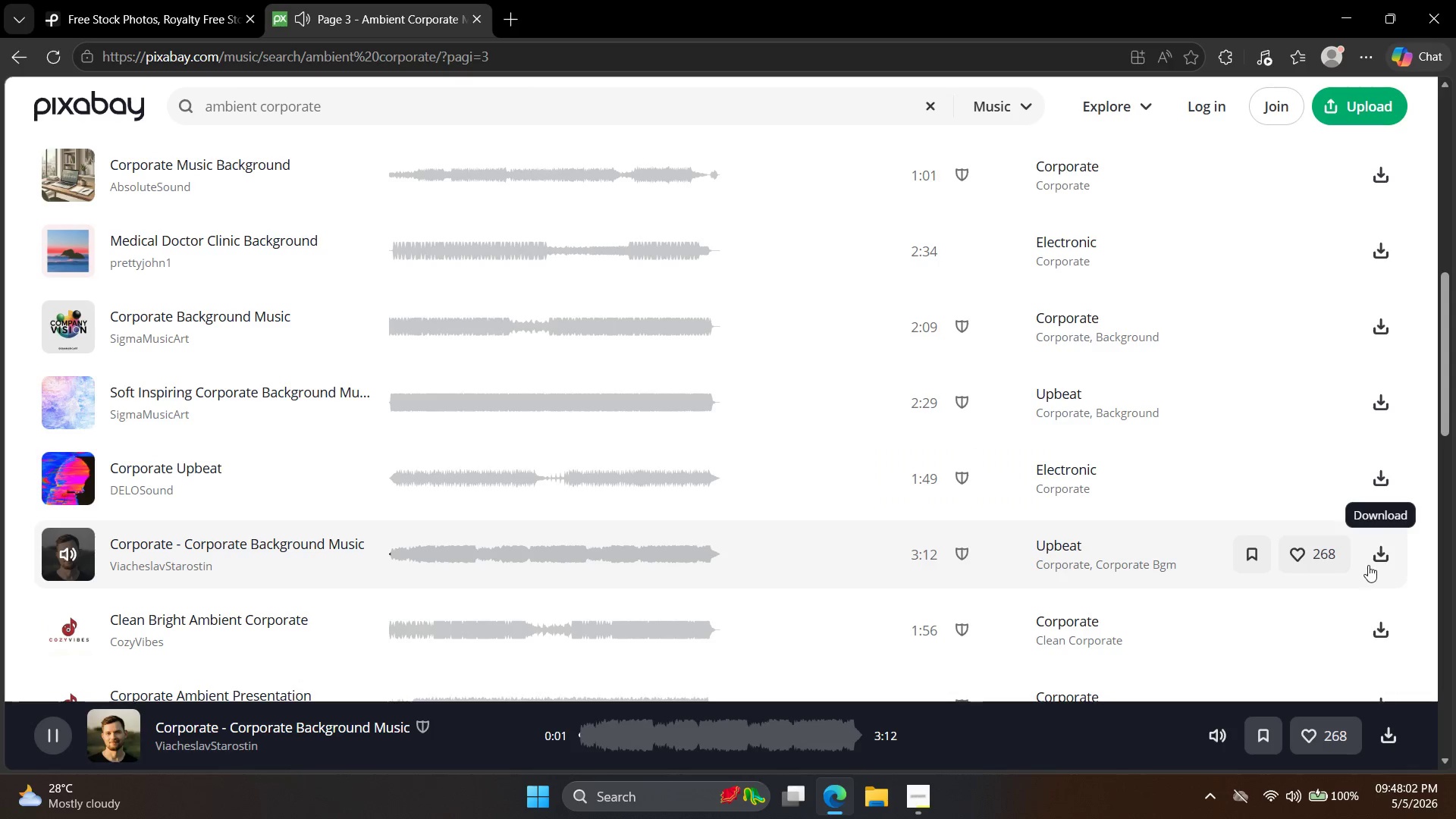 
left_click([1385, 551])
 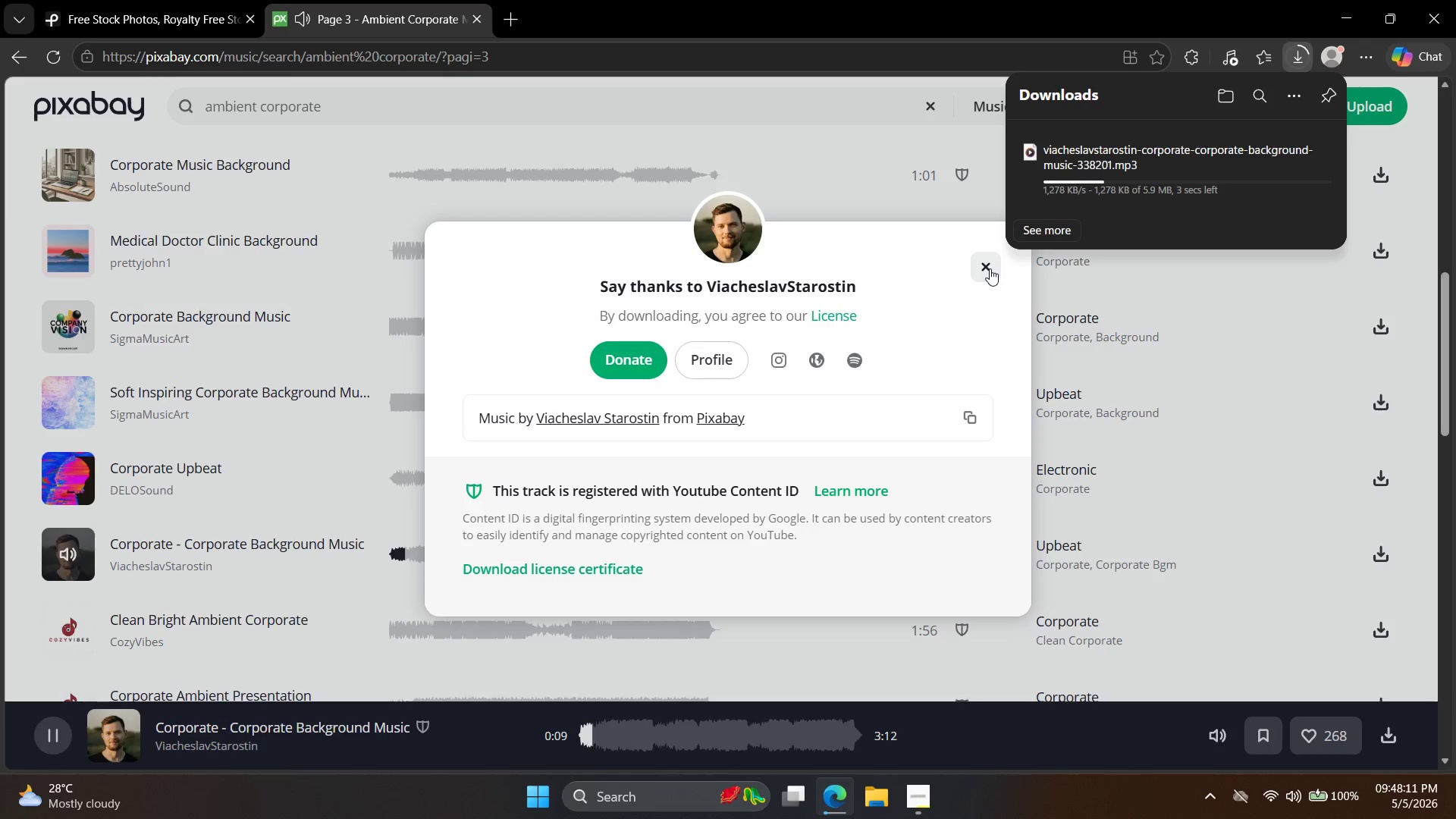 
wait(5.86)
 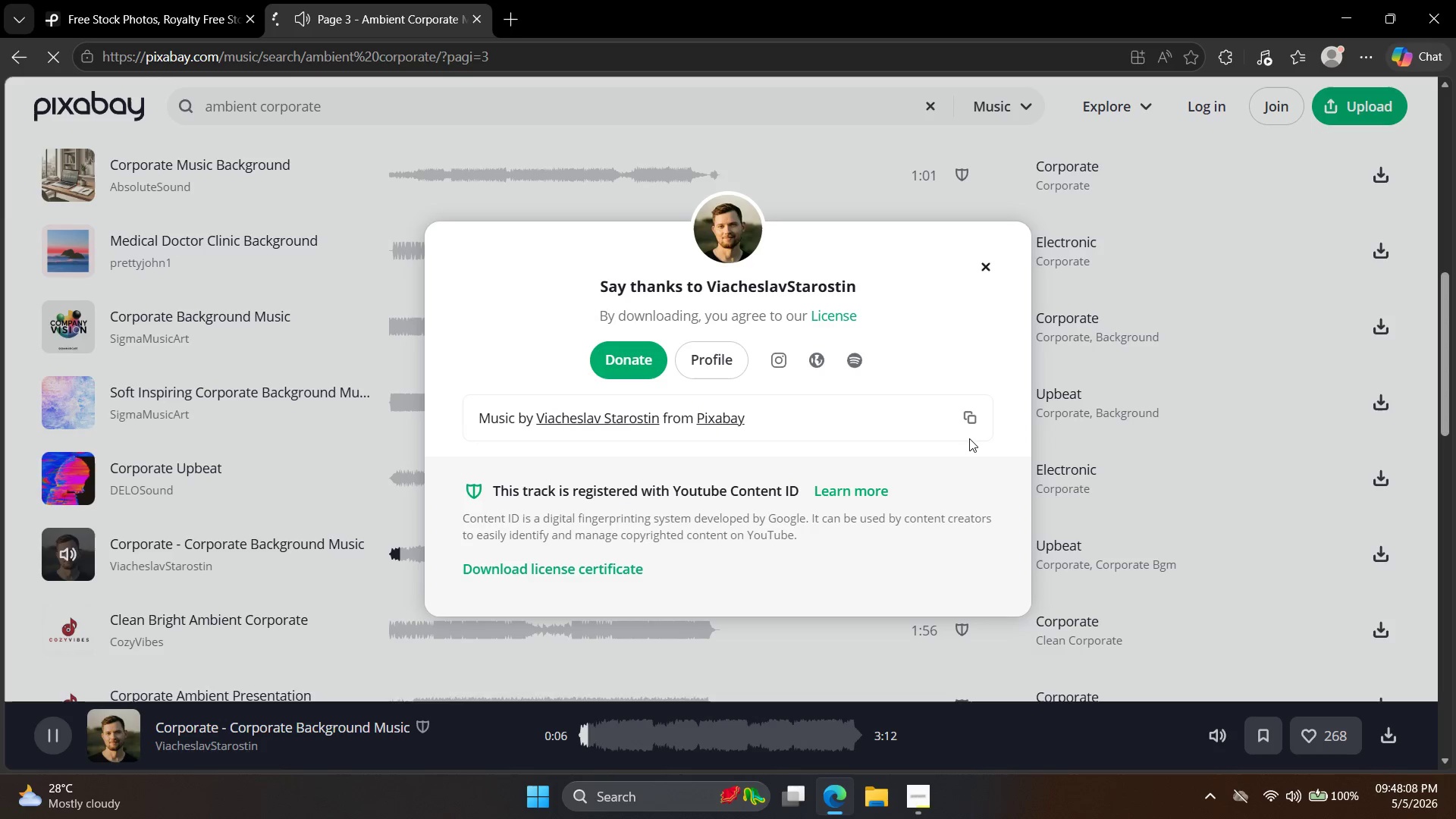 
left_click([124, 0])
 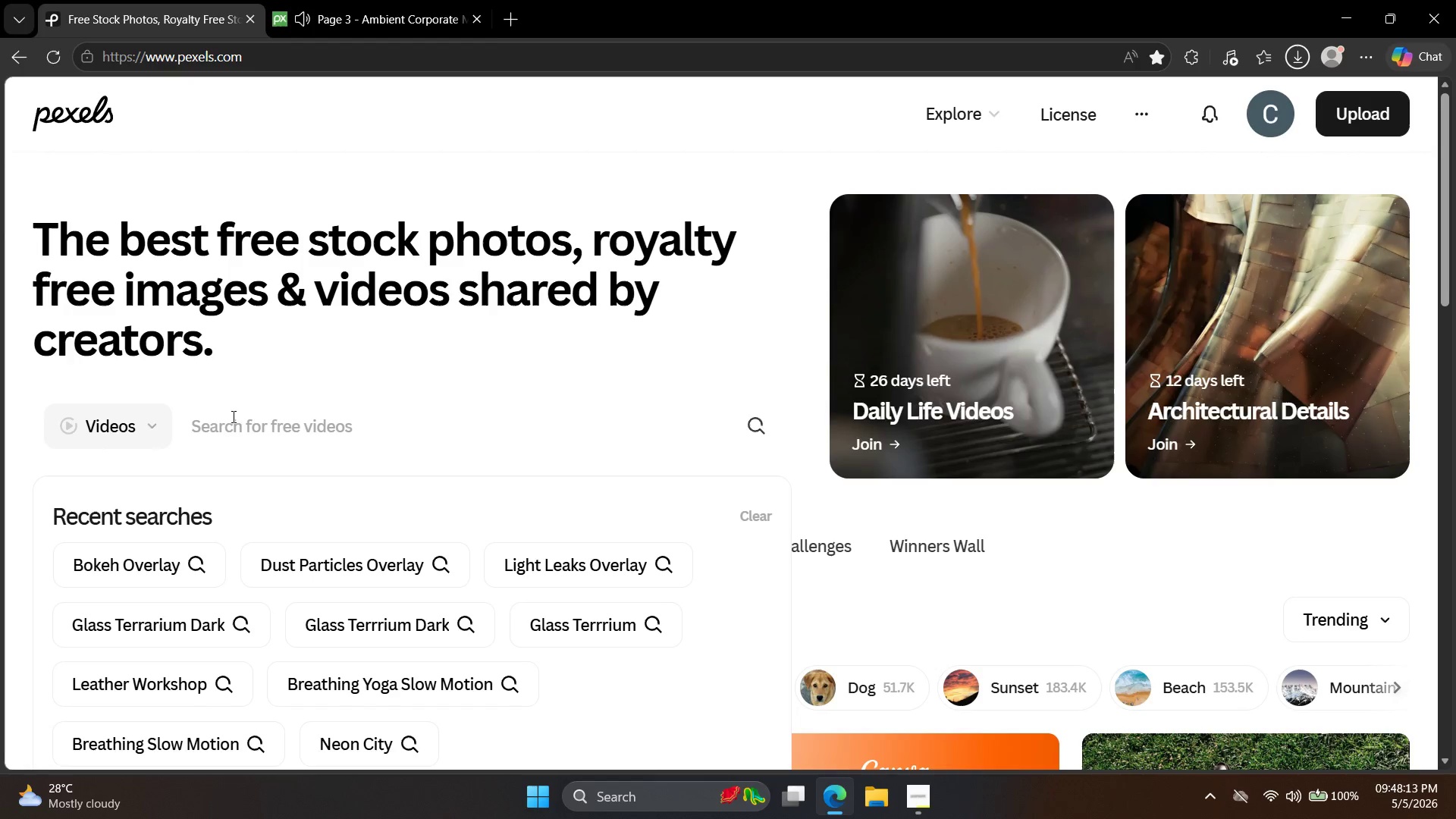 
left_click([436, 0])
 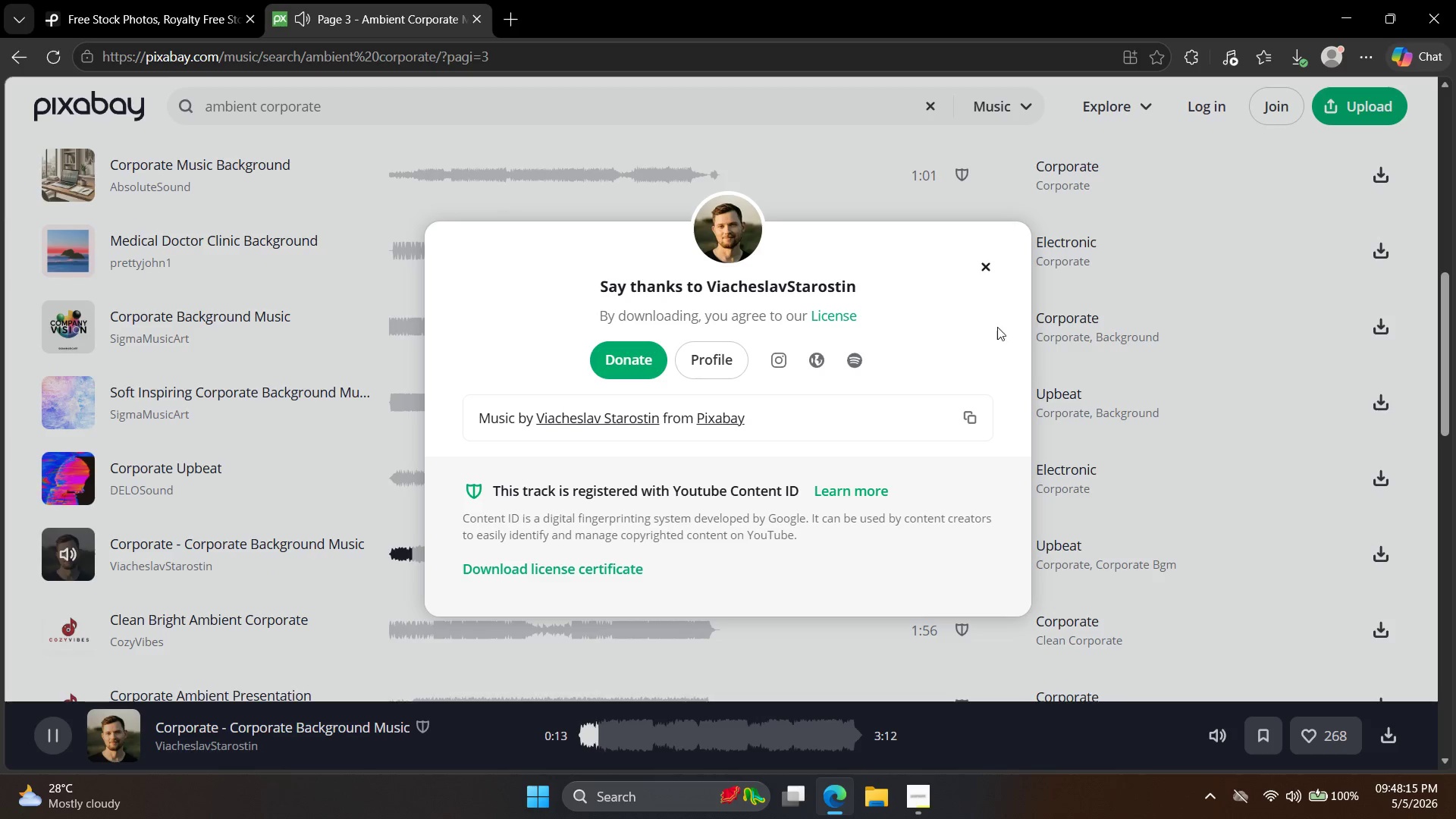 
left_click([988, 268])
 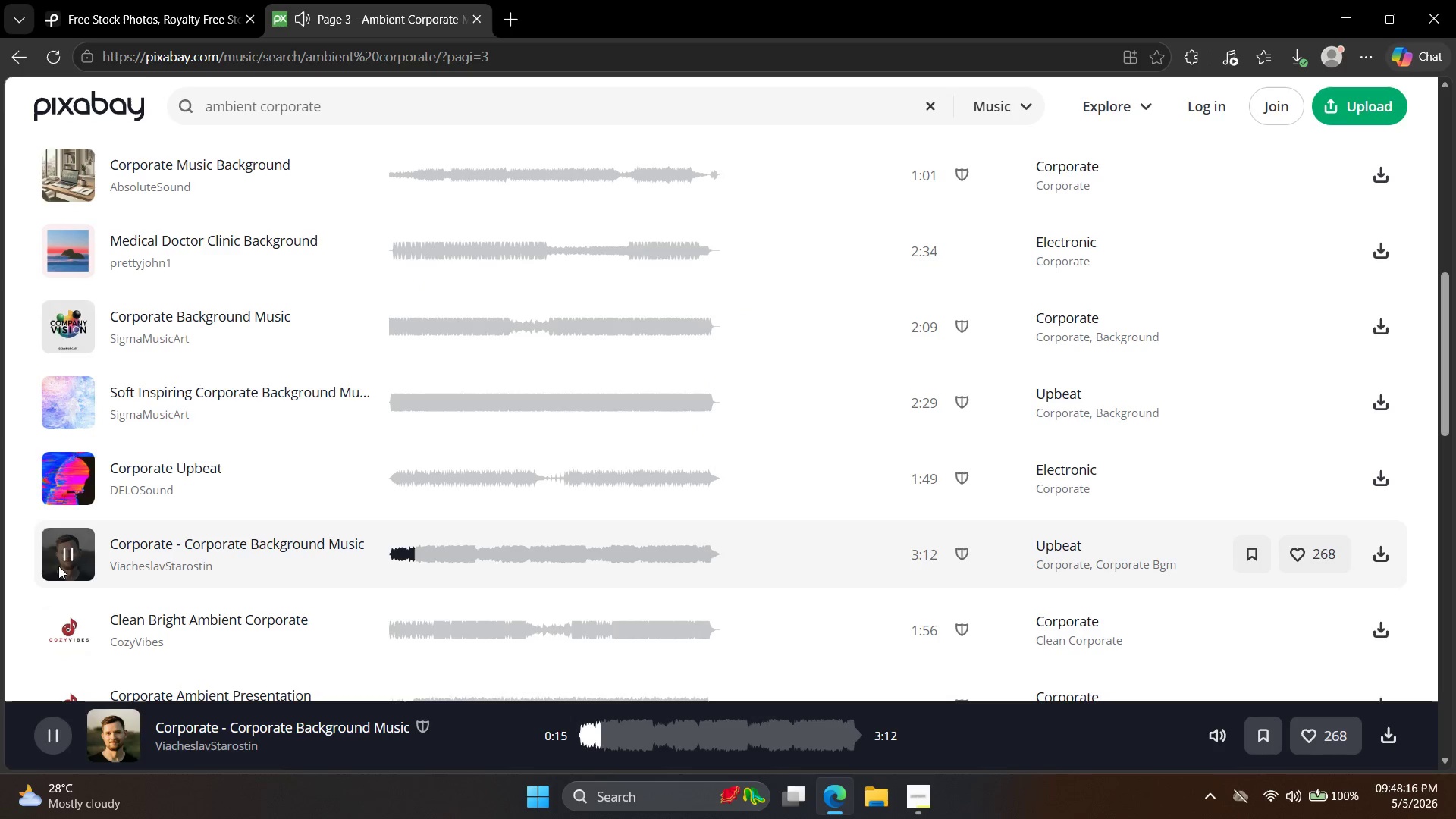 
left_click([158, 0])
 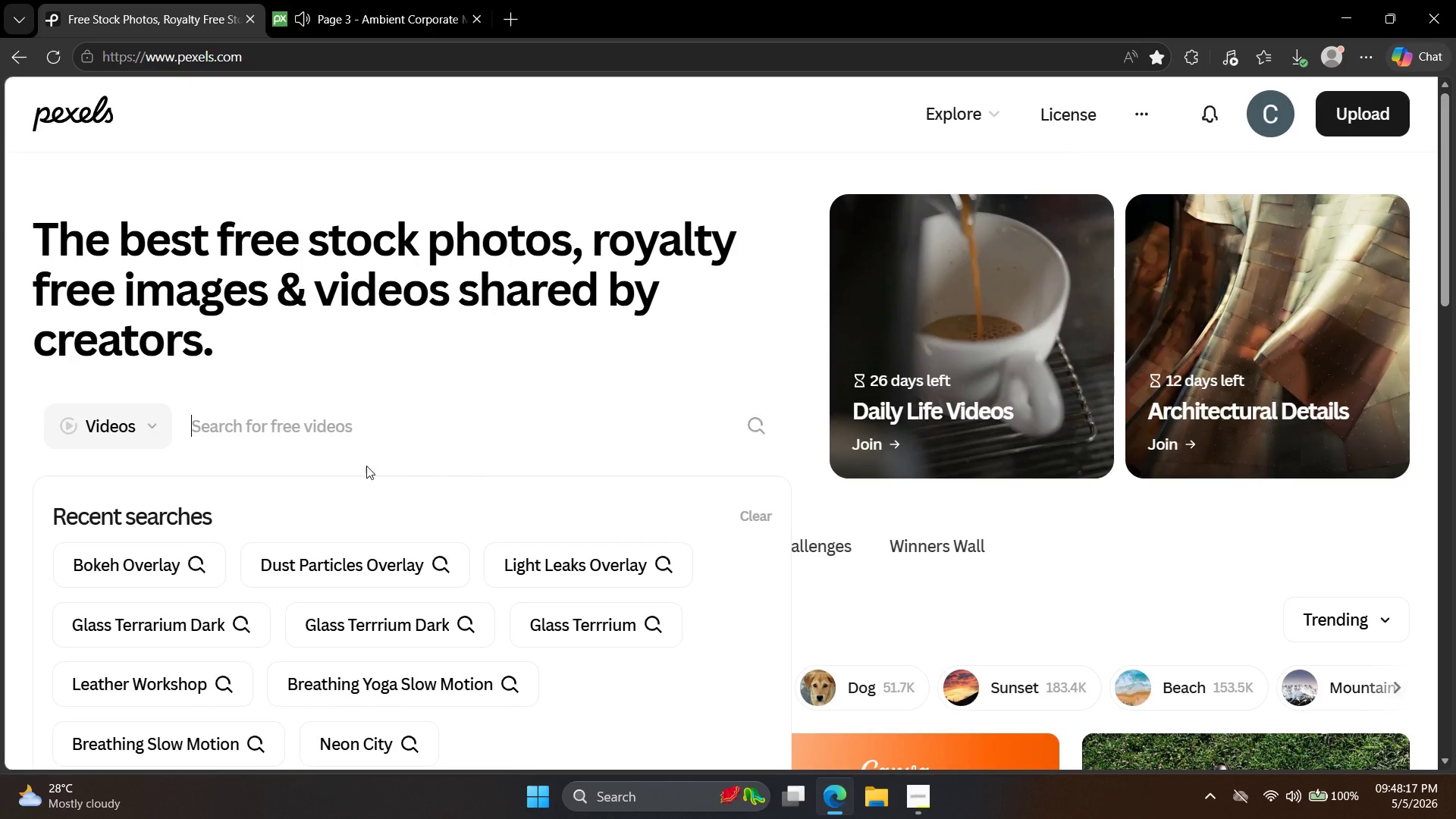 
left_click([342, 434])
 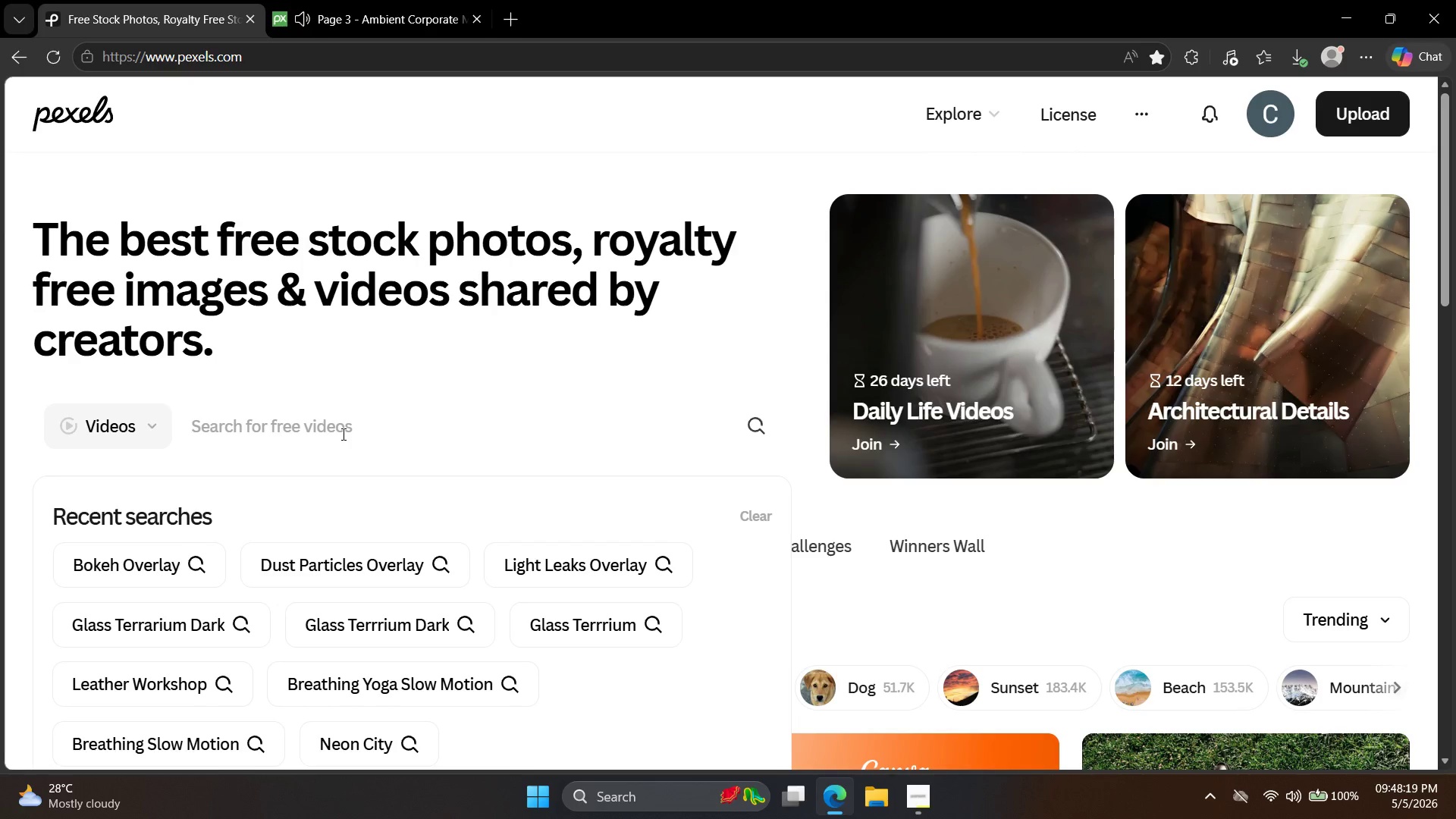 
type(person talking interview)
 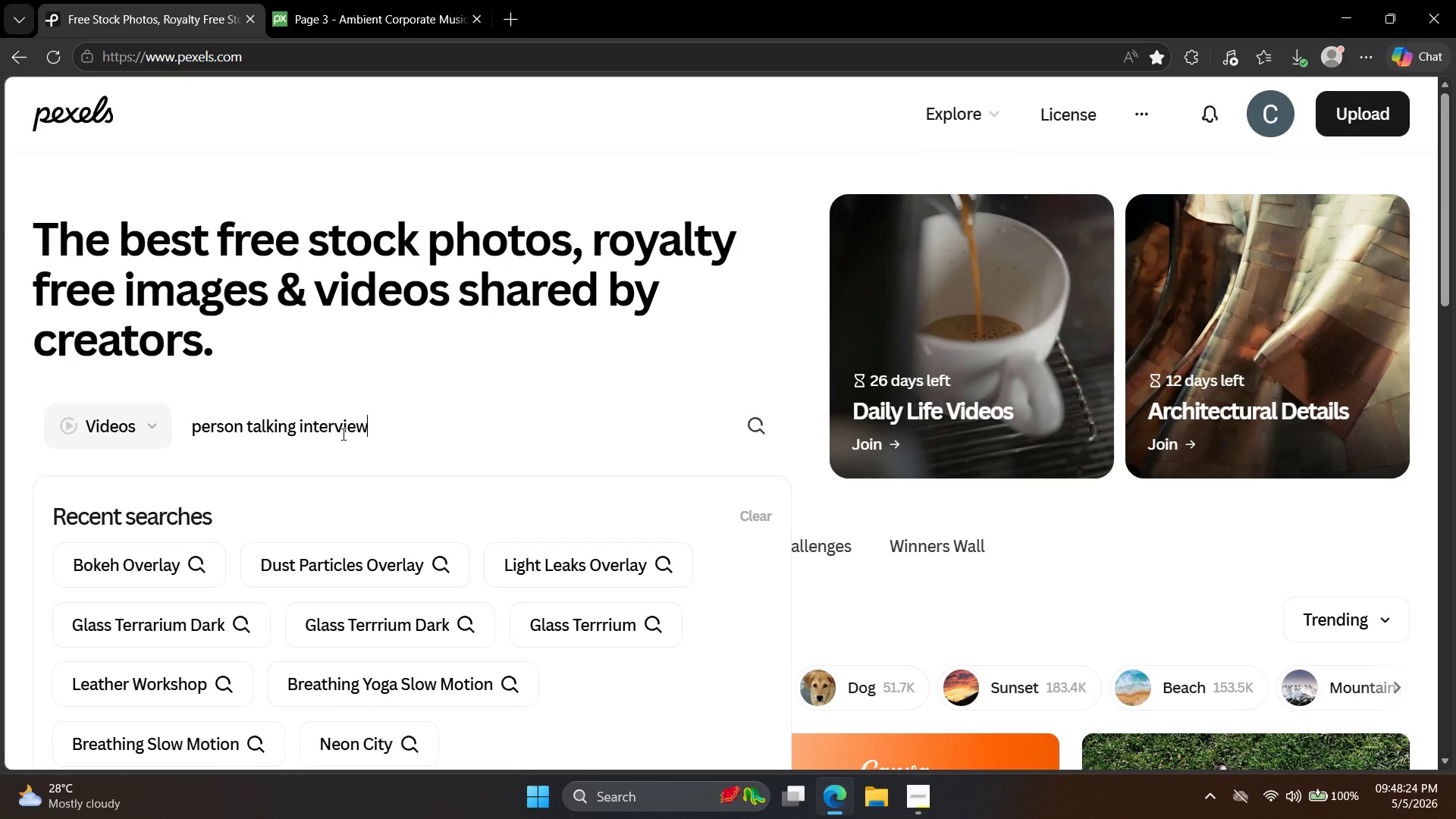 
key(Enter)
 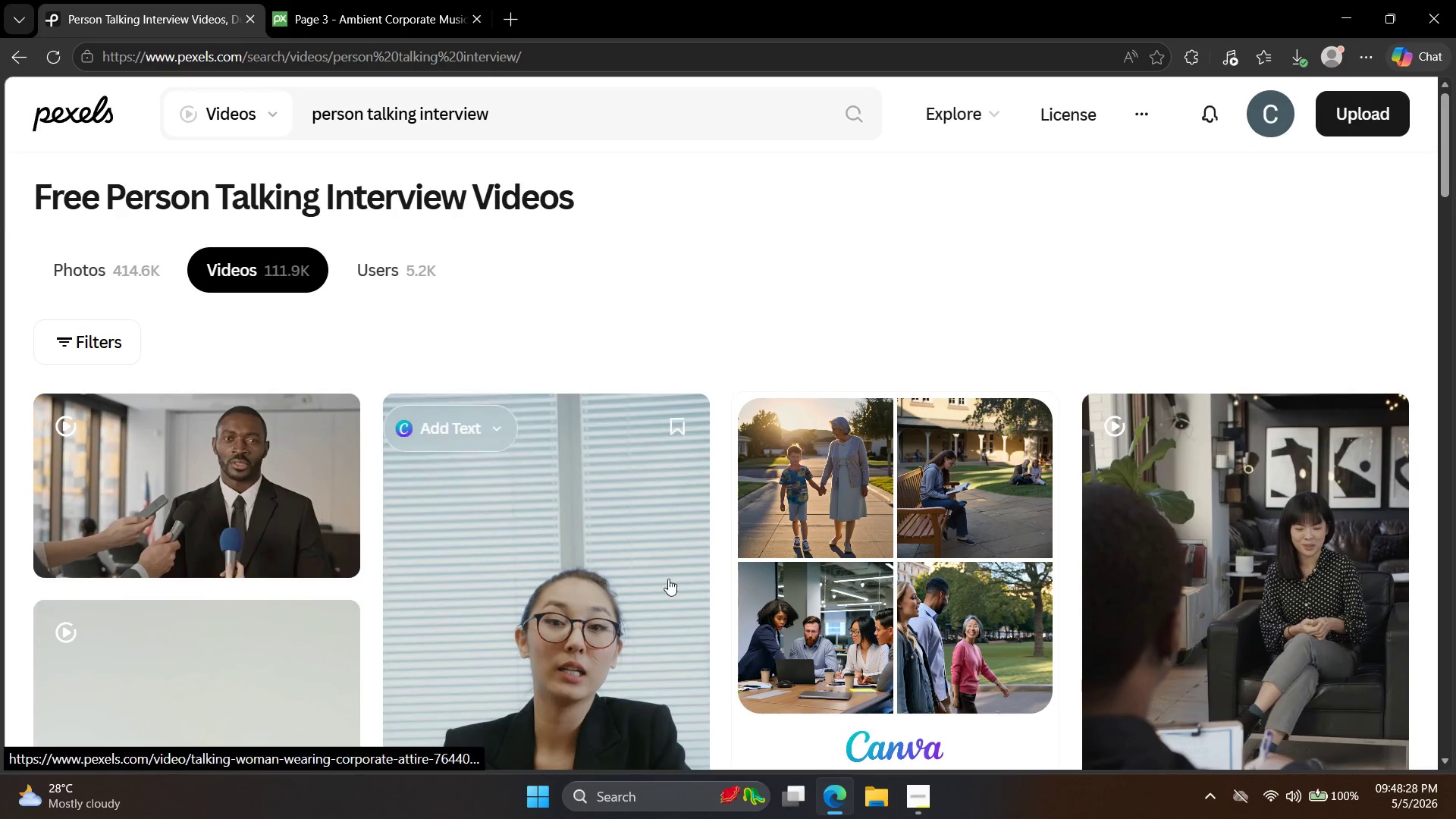 
wait(5.3)
 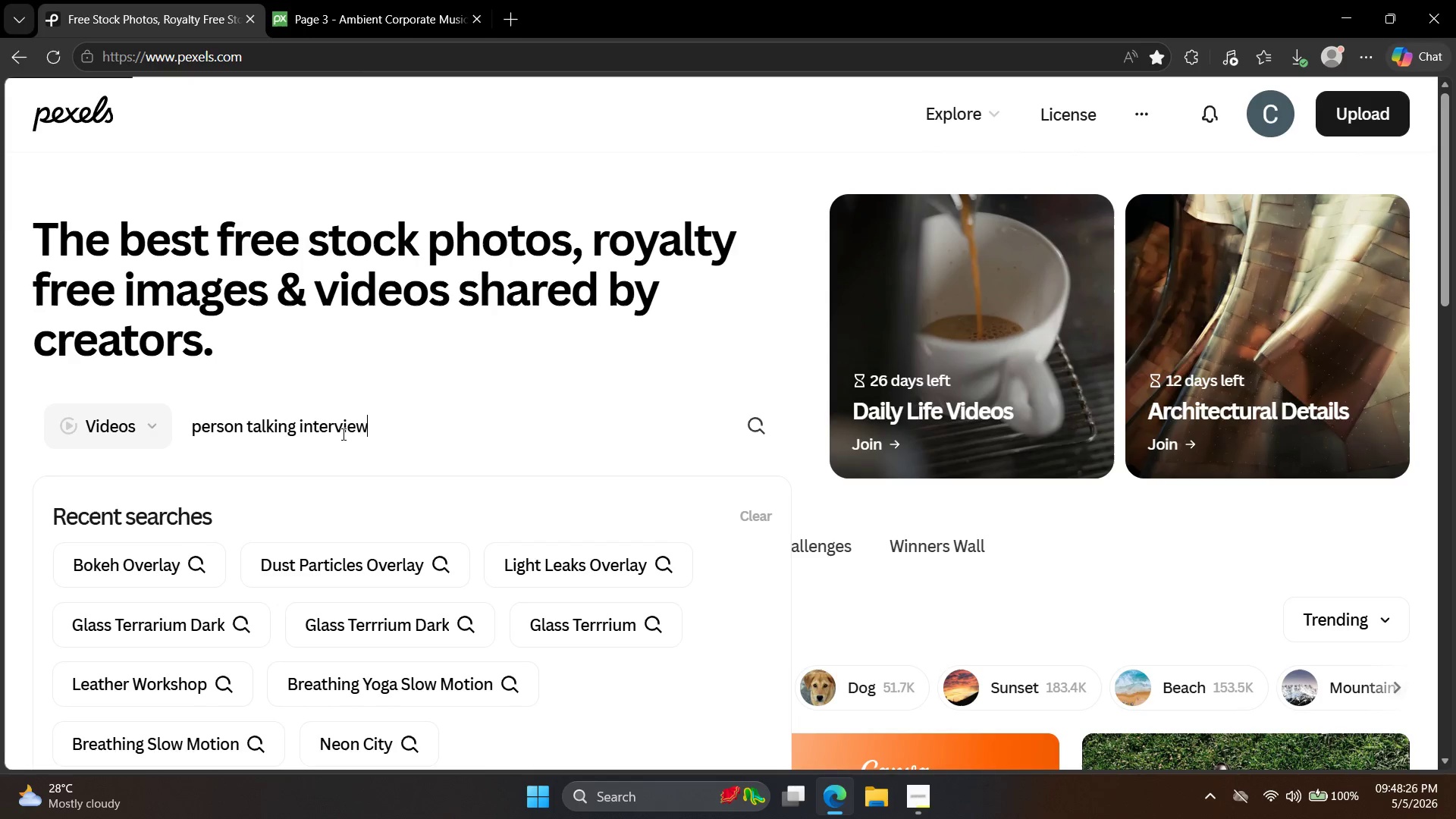 
left_click([912, 785])